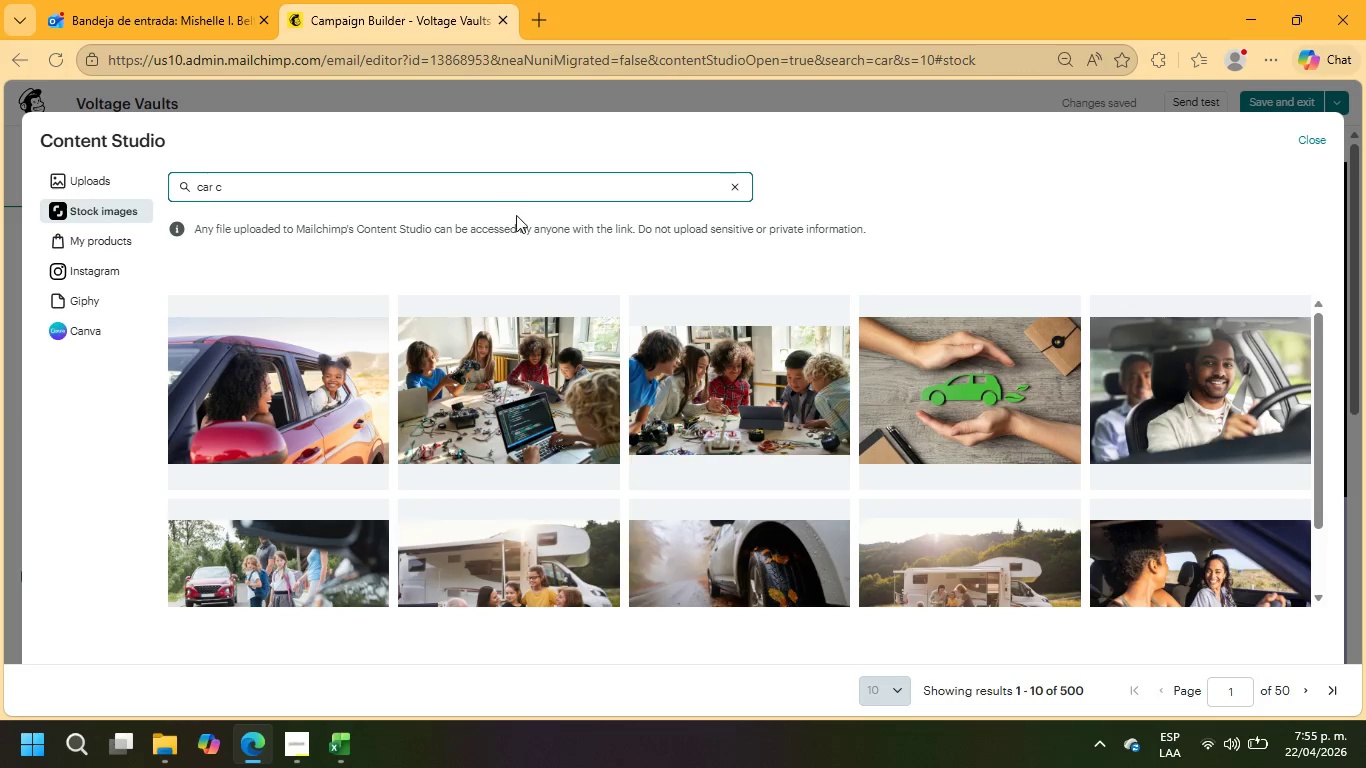 
left_click([941, 373])
 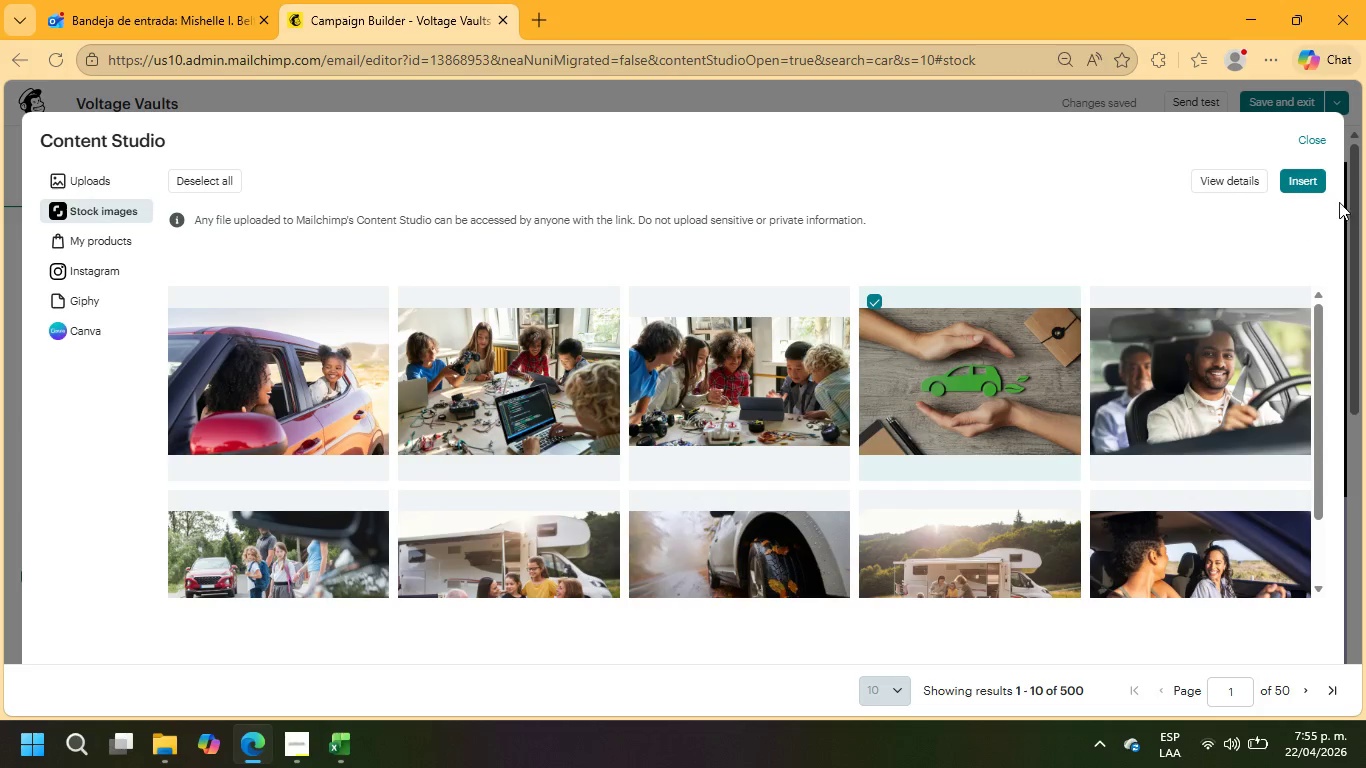 
left_click([1325, 175])
 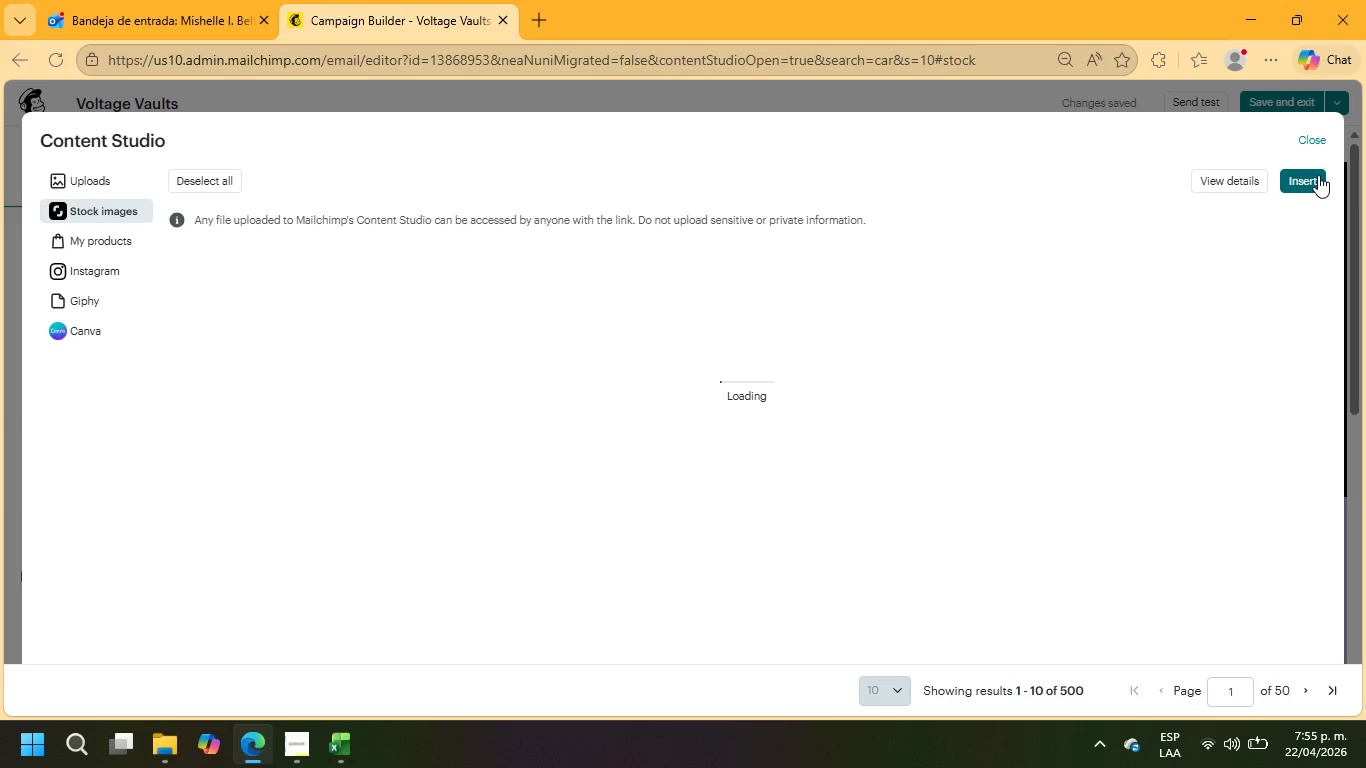 
wait(9.19)
 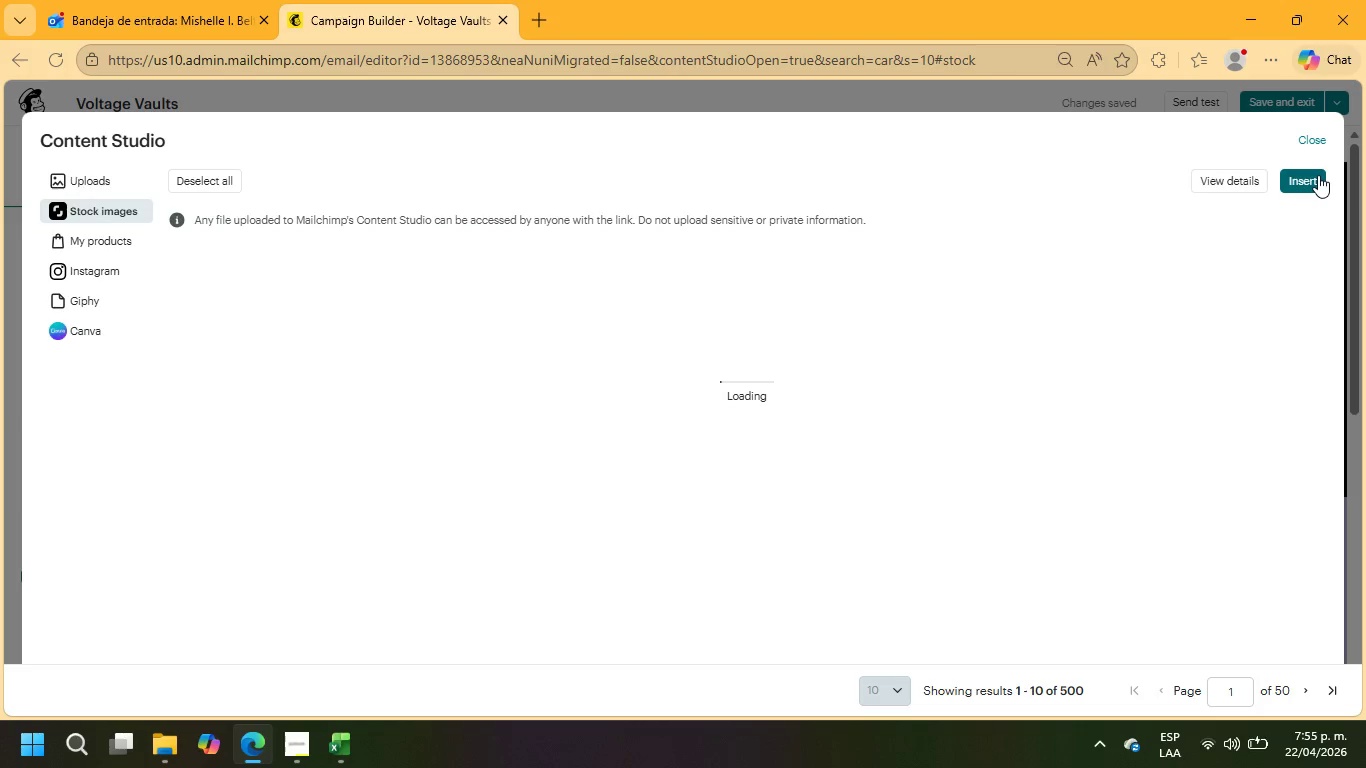 
scroll: coordinate [948, 369], scroll_direction: up, amount: 2.0
 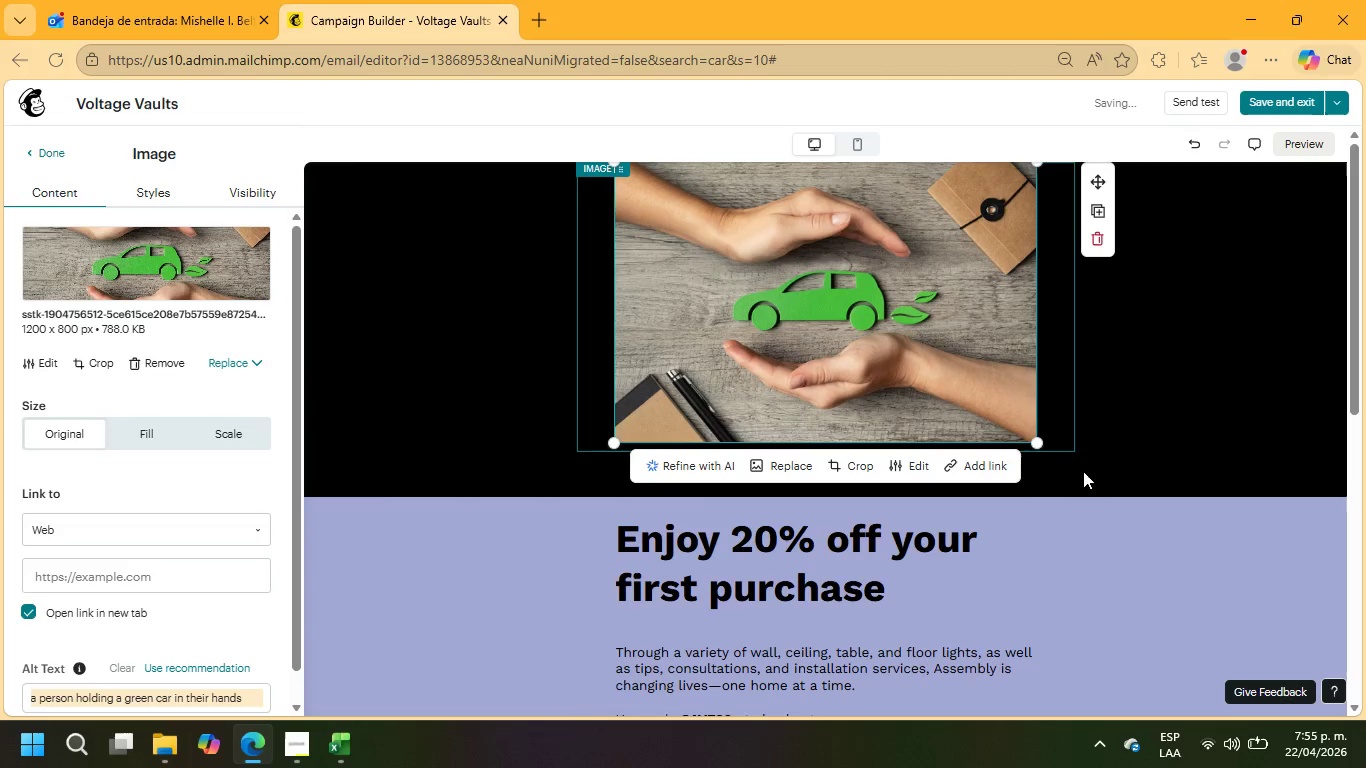 
left_click_drag(start_coordinate=[1040, 444], to_coordinate=[1065, 479])
 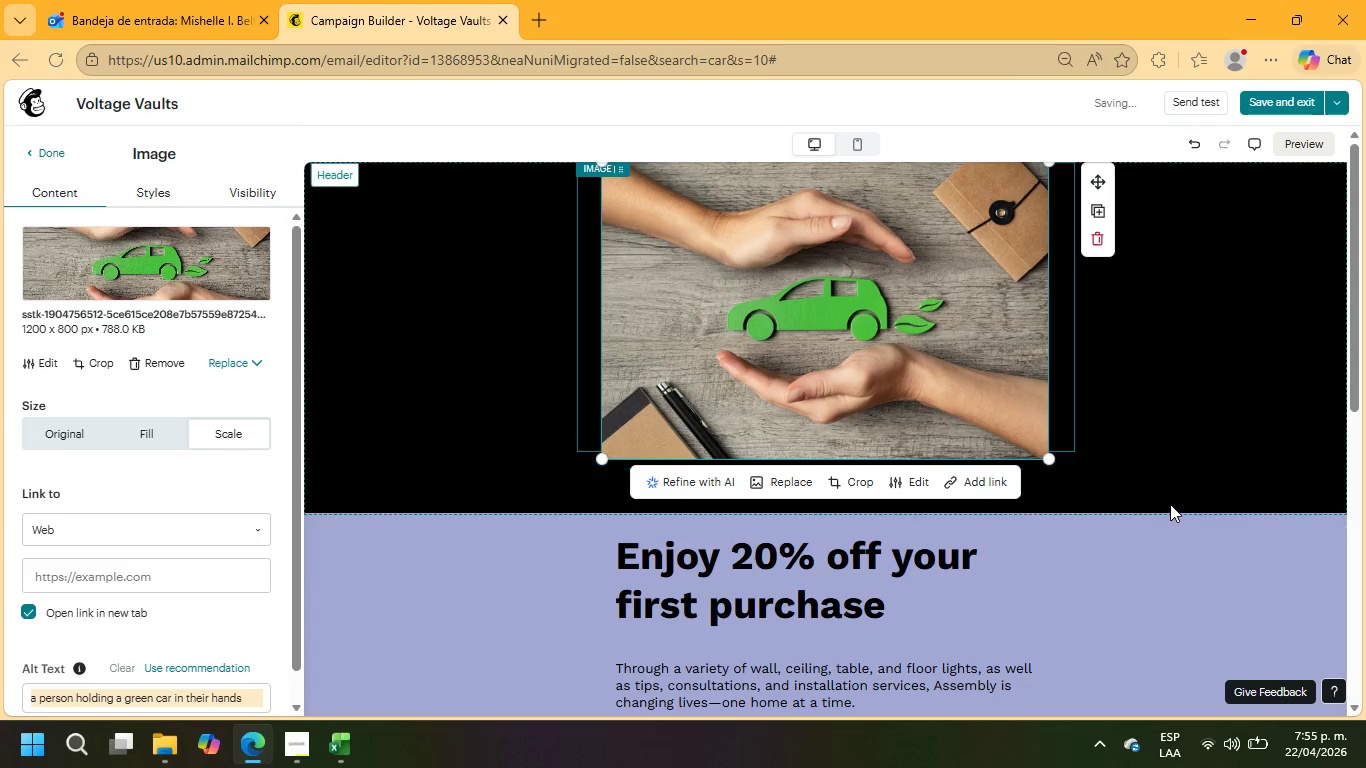 
left_click([1173, 490])
 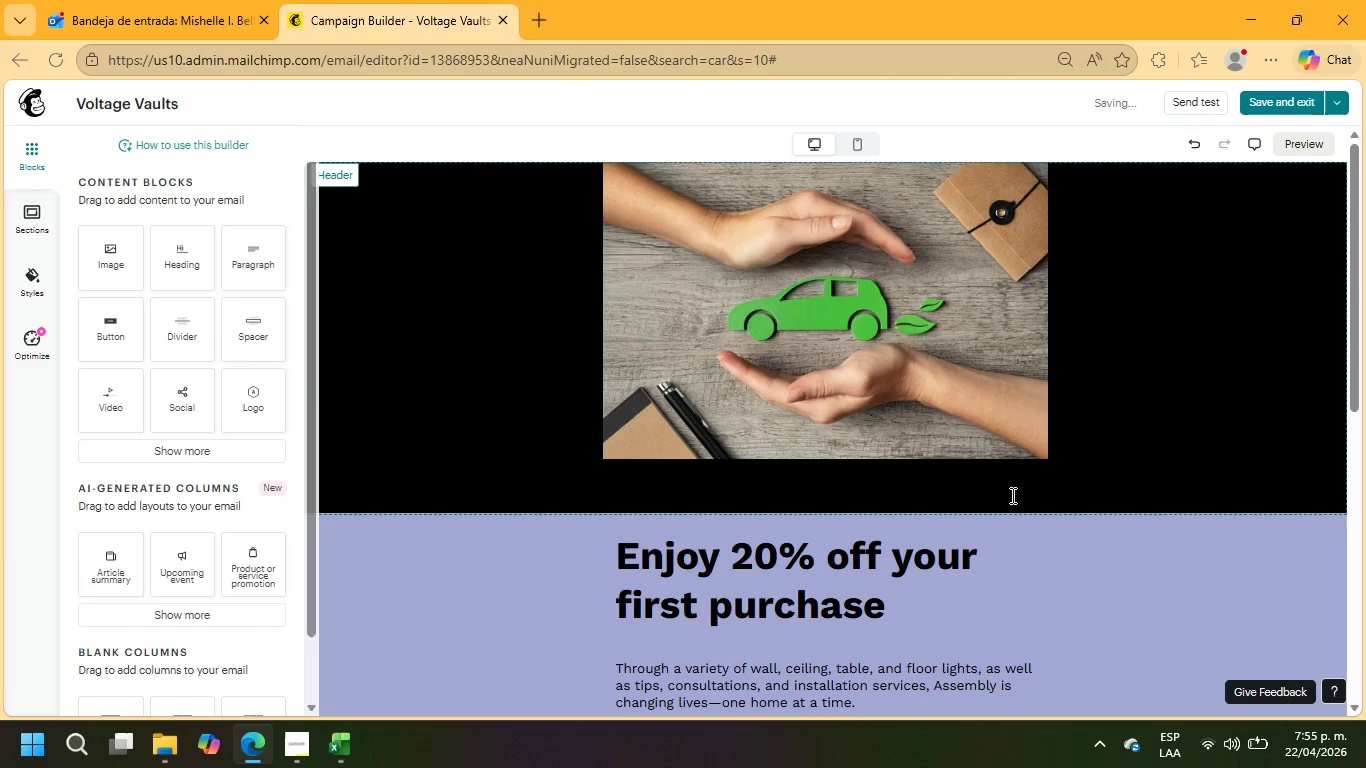 
left_click([979, 495])
 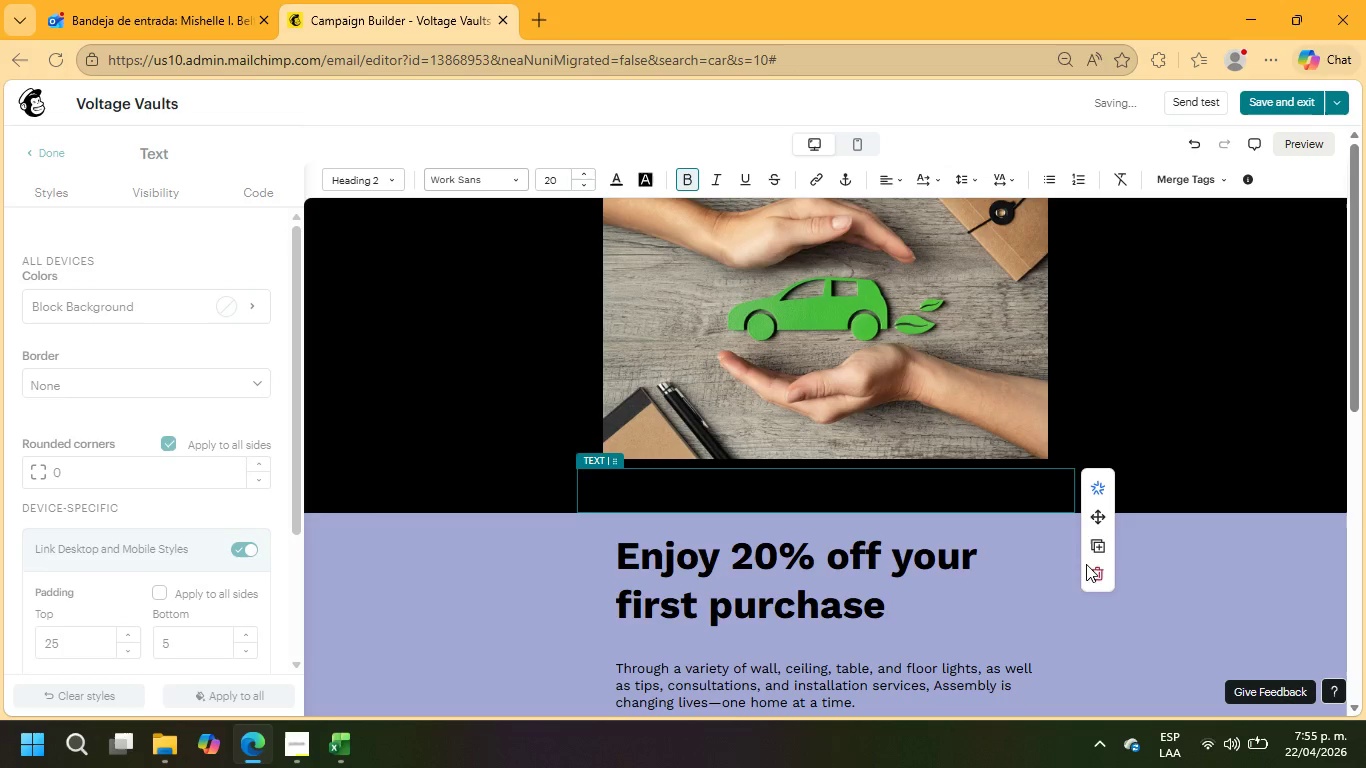 
left_click([1093, 570])
 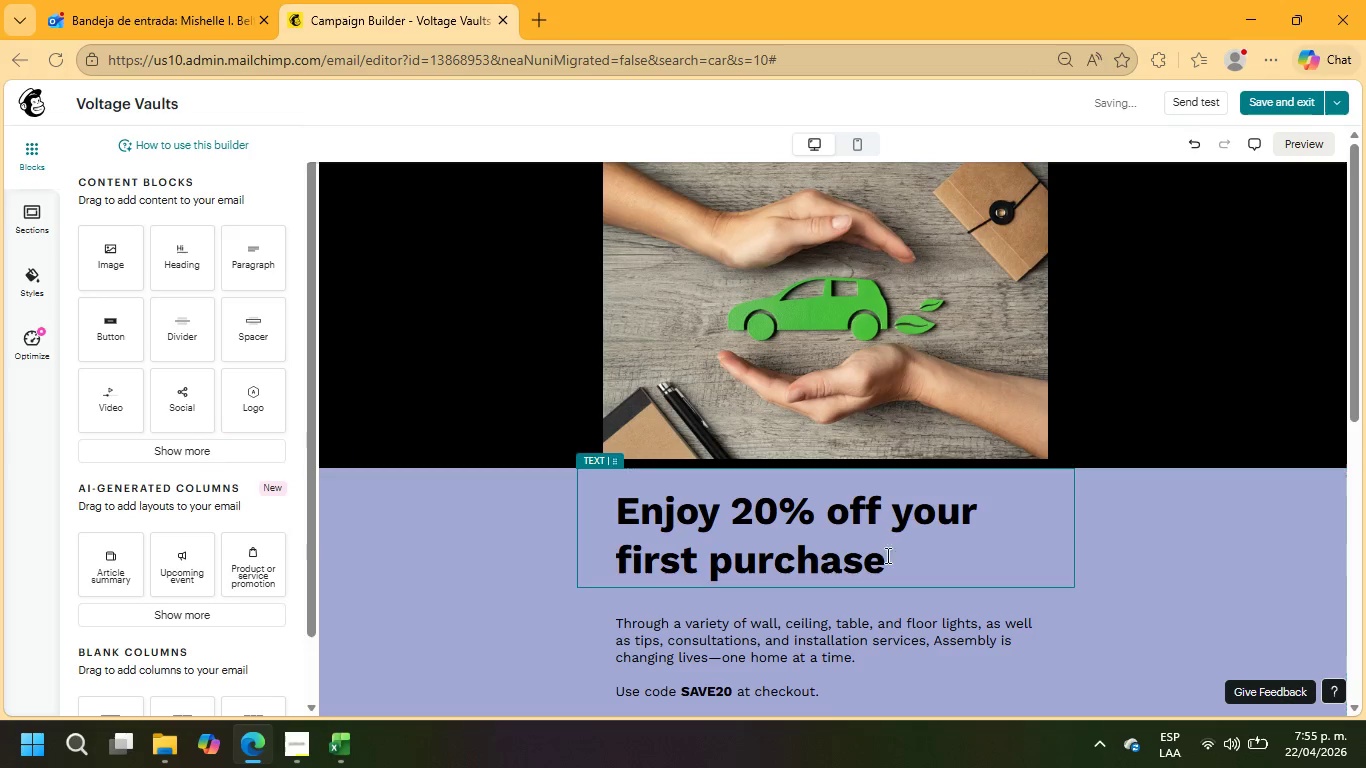 
left_click_drag(start_coordinate=[896, 561], to_coordinate=[620, 516])
 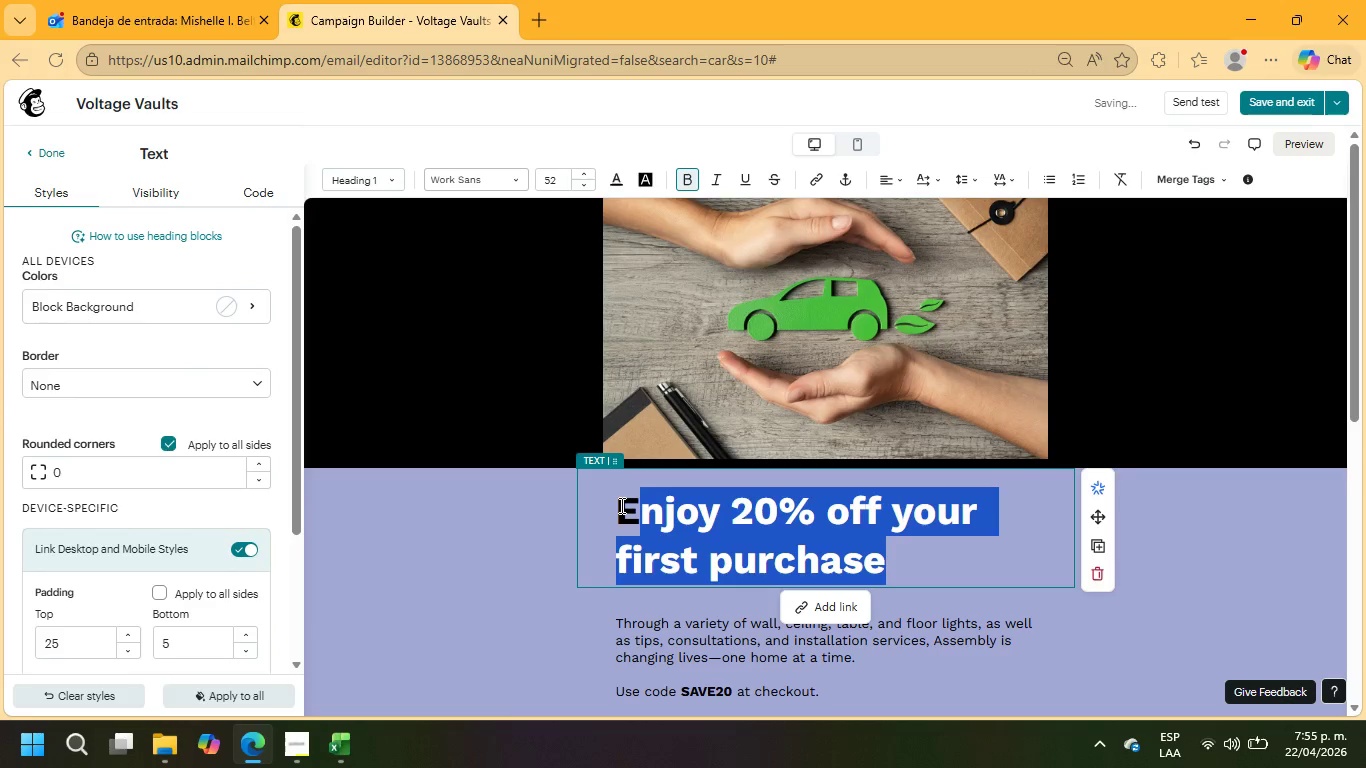 
type(Hi)
key(Backspace)
key(Backspace)
key(Backspace)
type(Hi, \)
key(Backspace)
type(+\FNAME)
 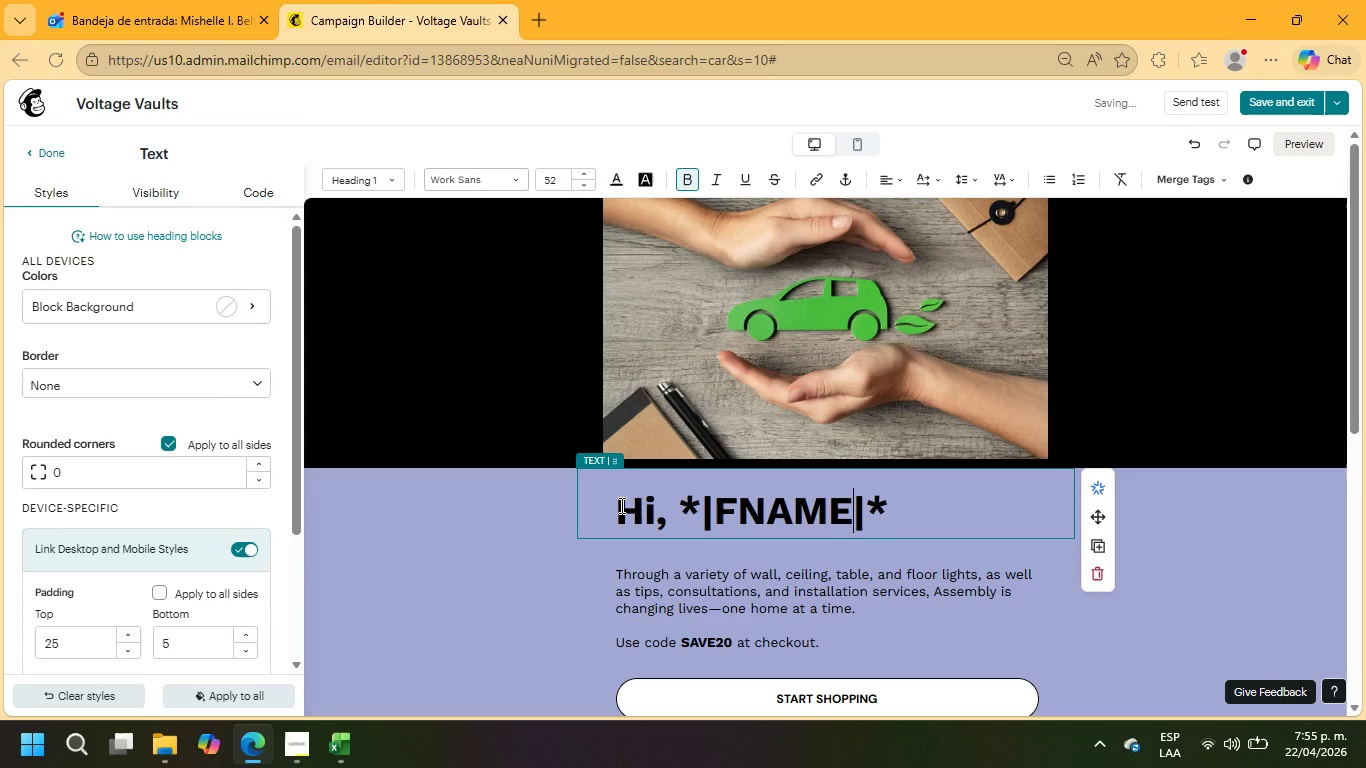 
left_click([666, 511])
 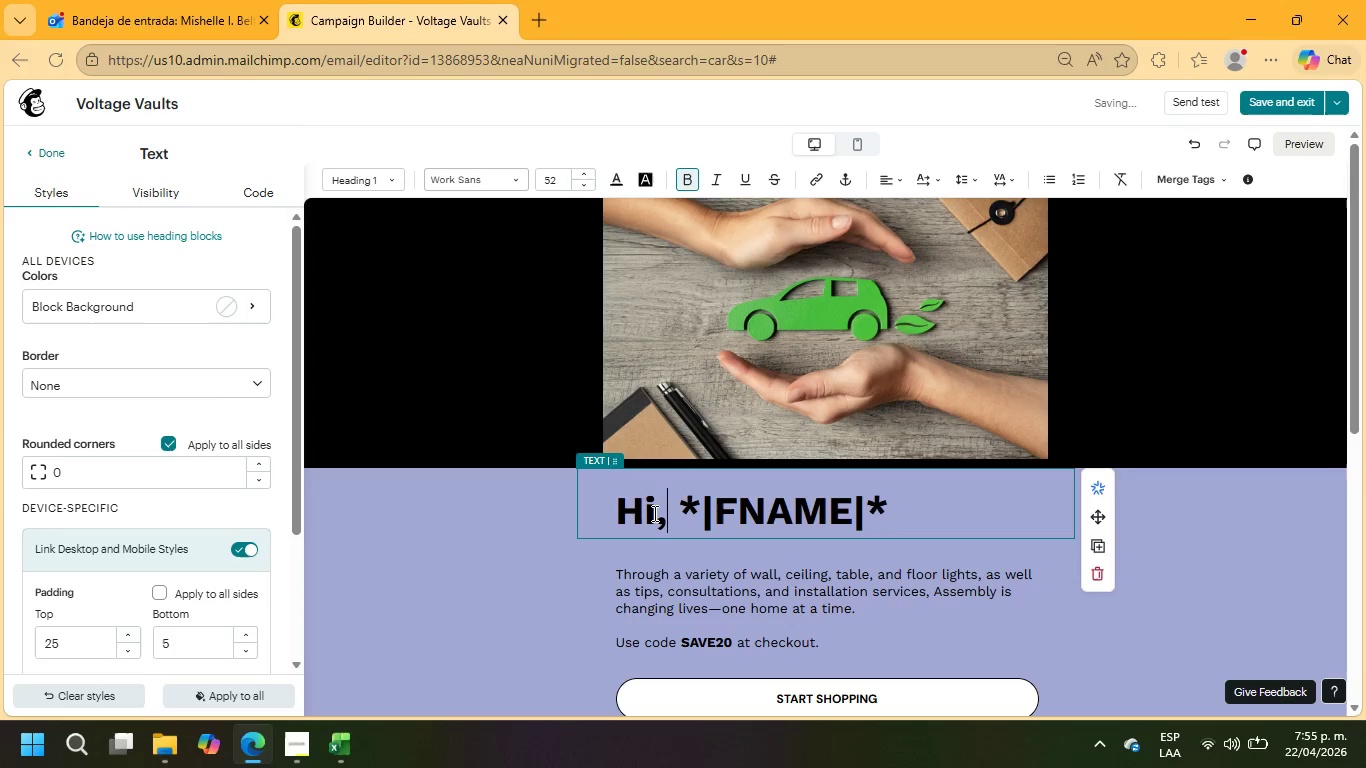 
key(Backspace)
 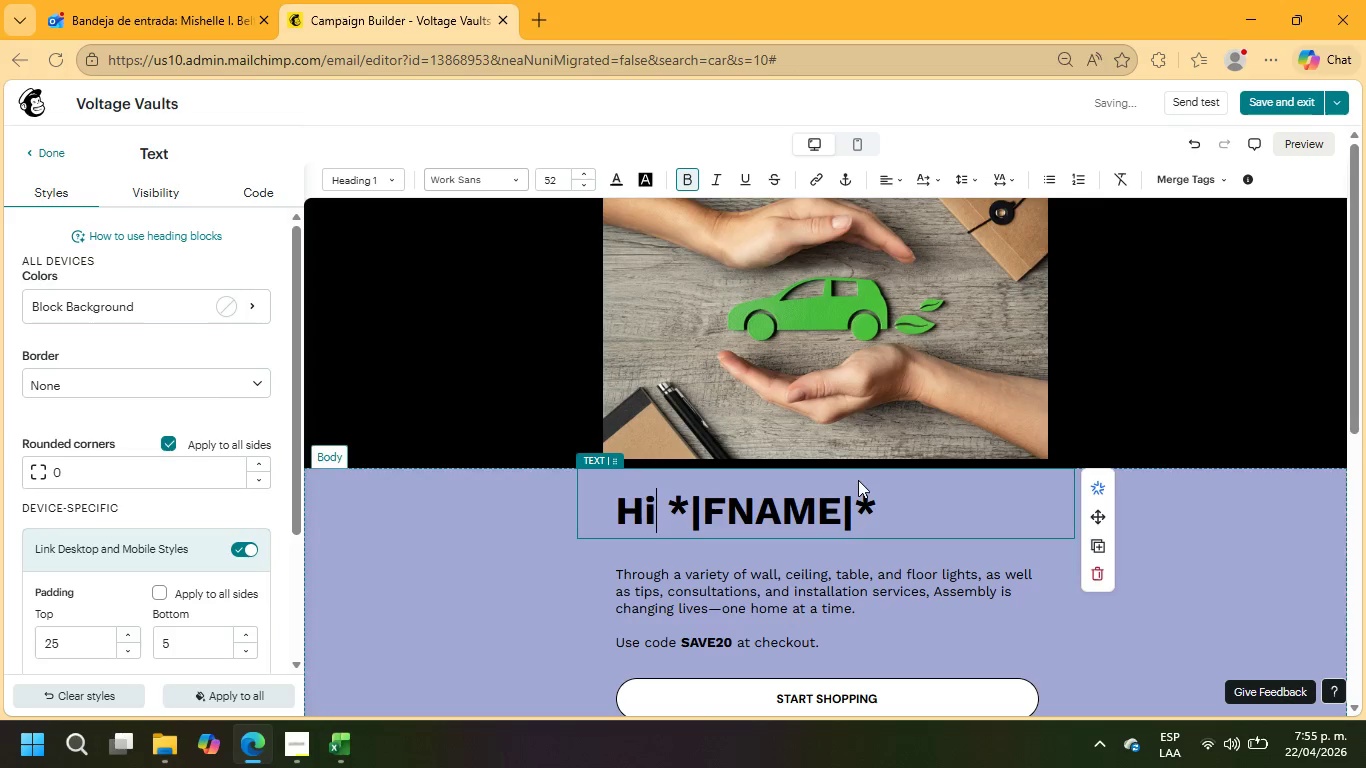 
left_click([886, 508])
 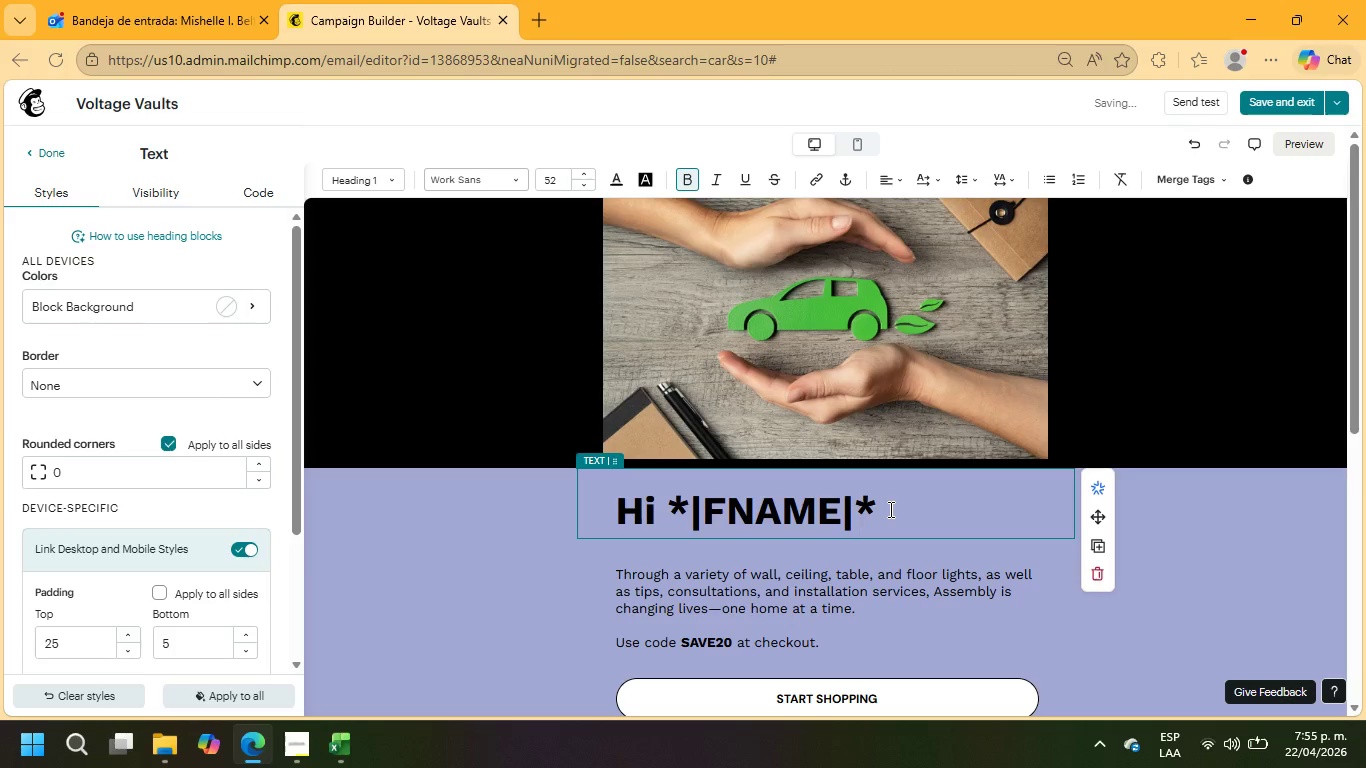 
key(Comma)
 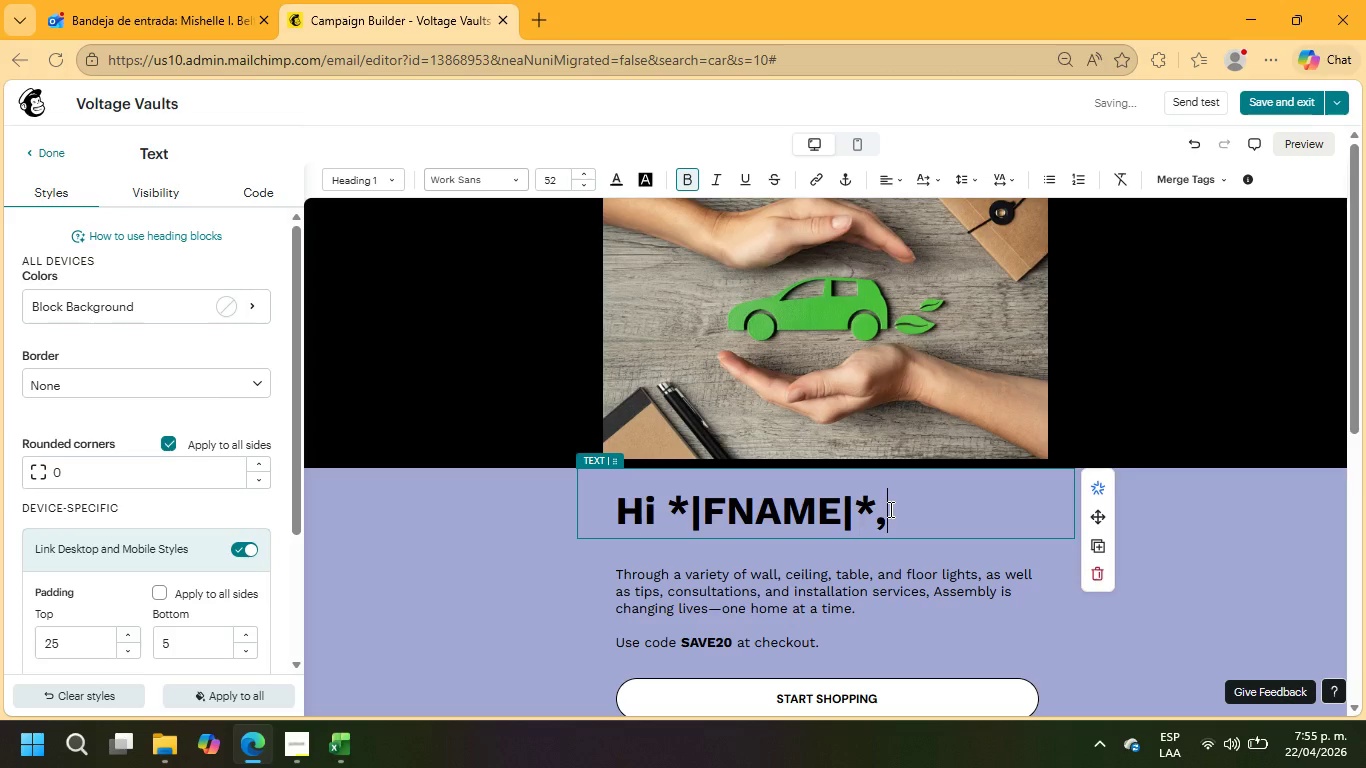 
key(Space)
 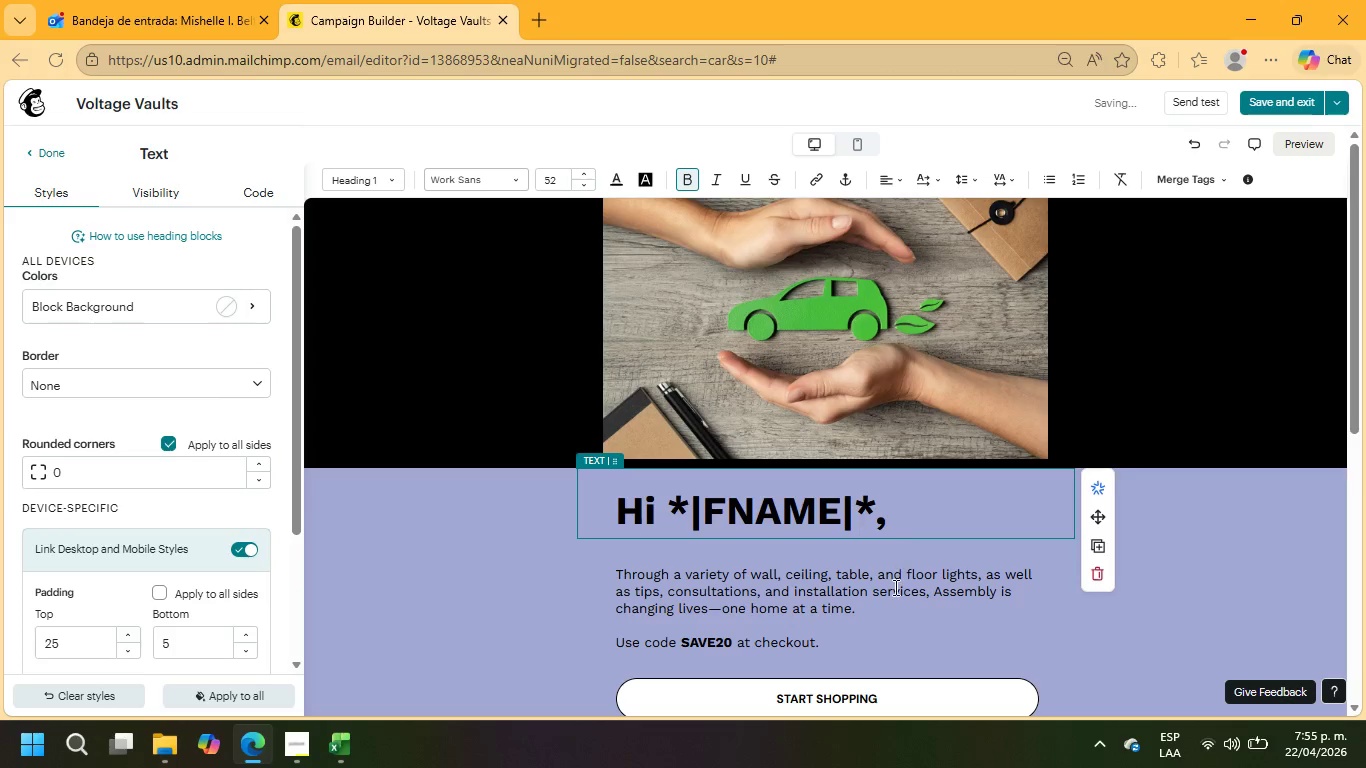 
left_click_drag(start_coordinate=[828, 642], to_coordinate=[618, 564])
 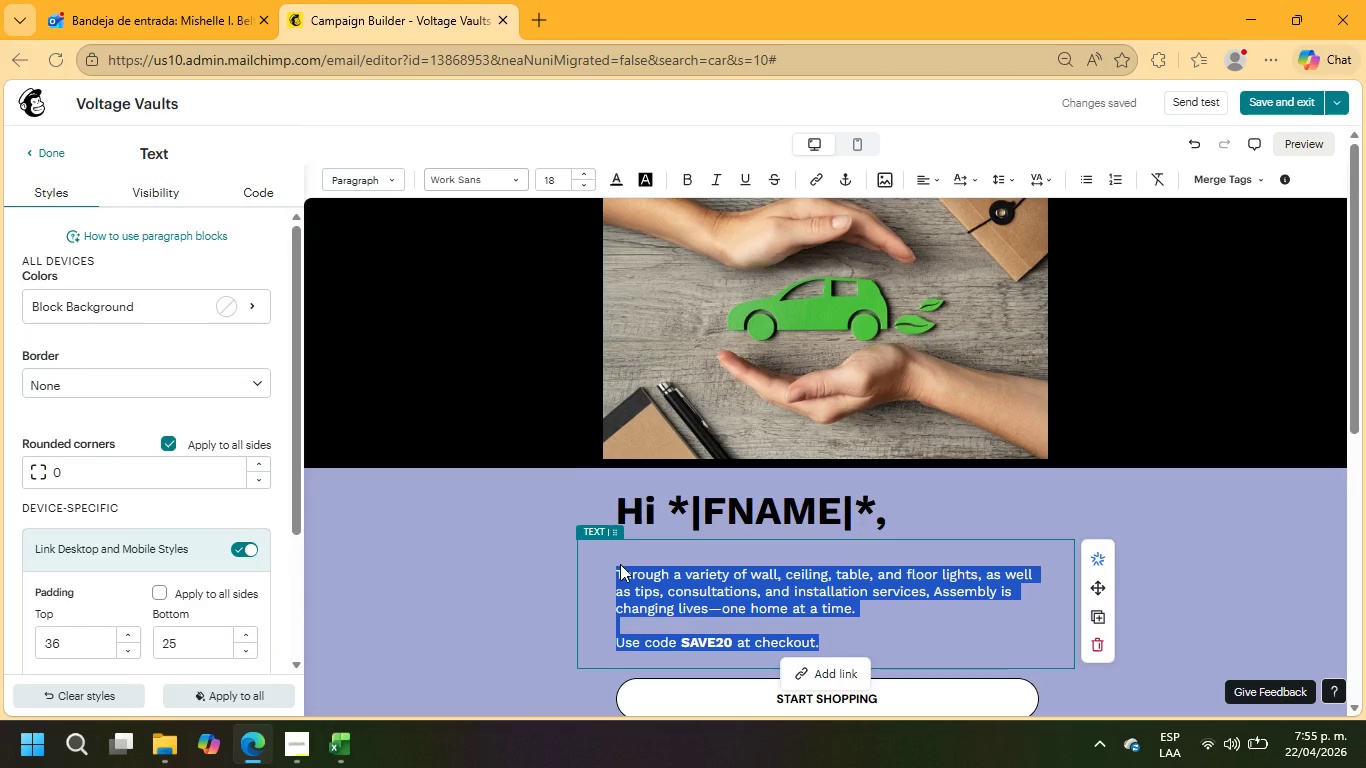 
type(D)
key(Backspace)
type(dID YOU KNOW YOUR +\battery type)
 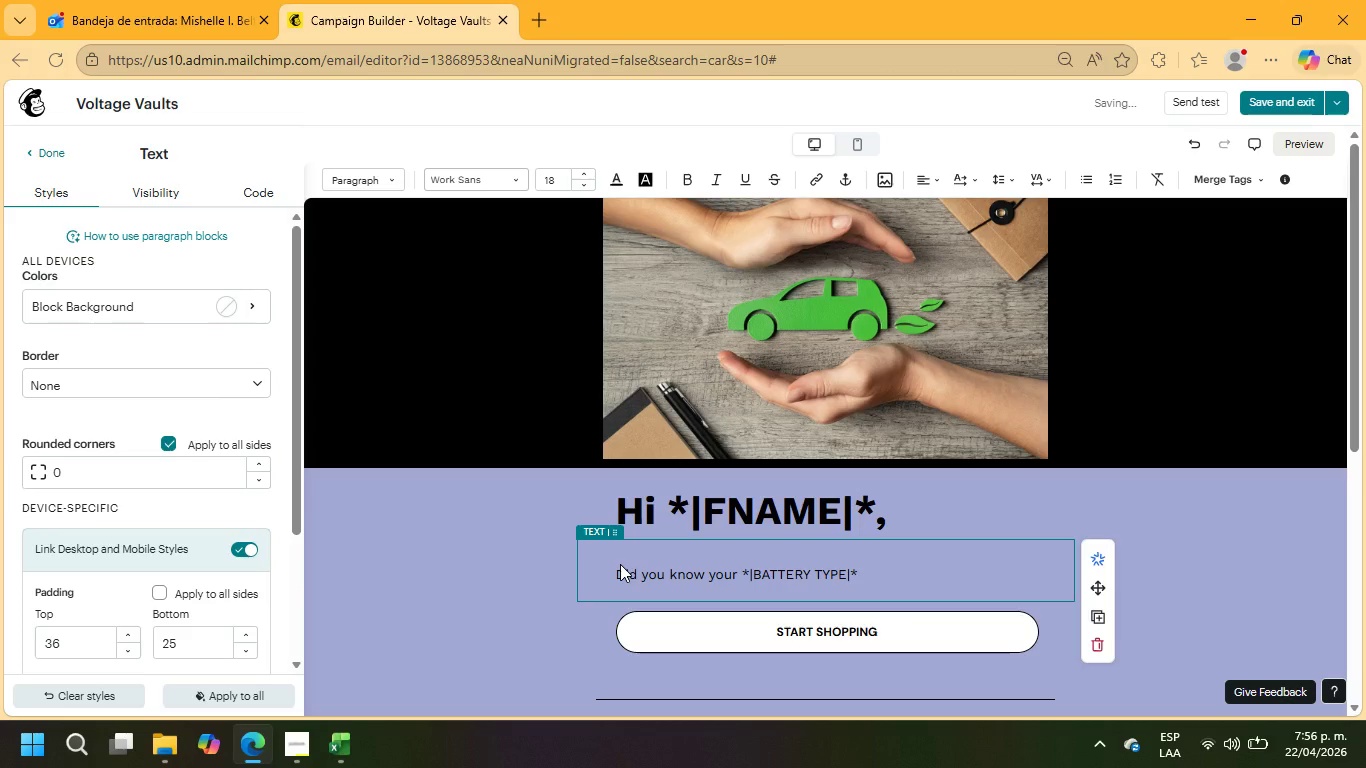 
key(ArrowRight)
 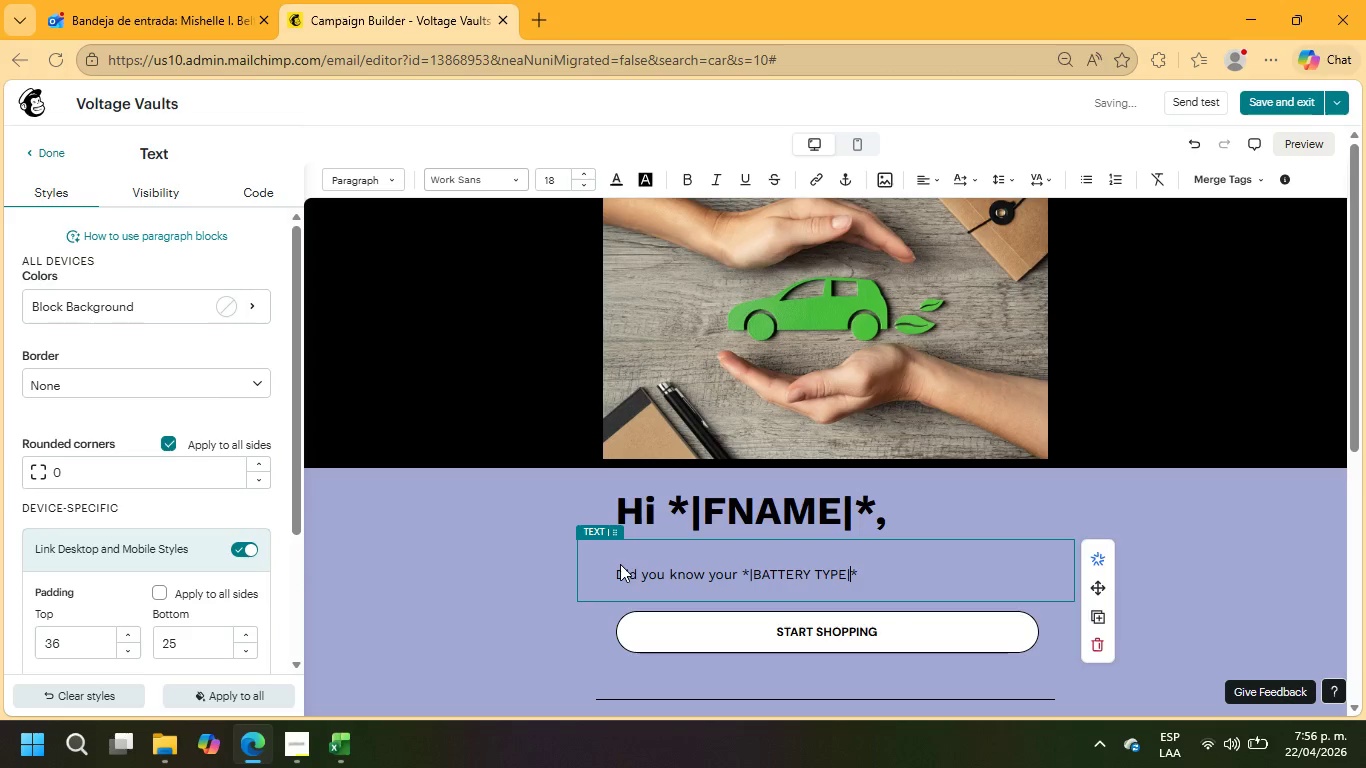 
key(ArrowRight)
 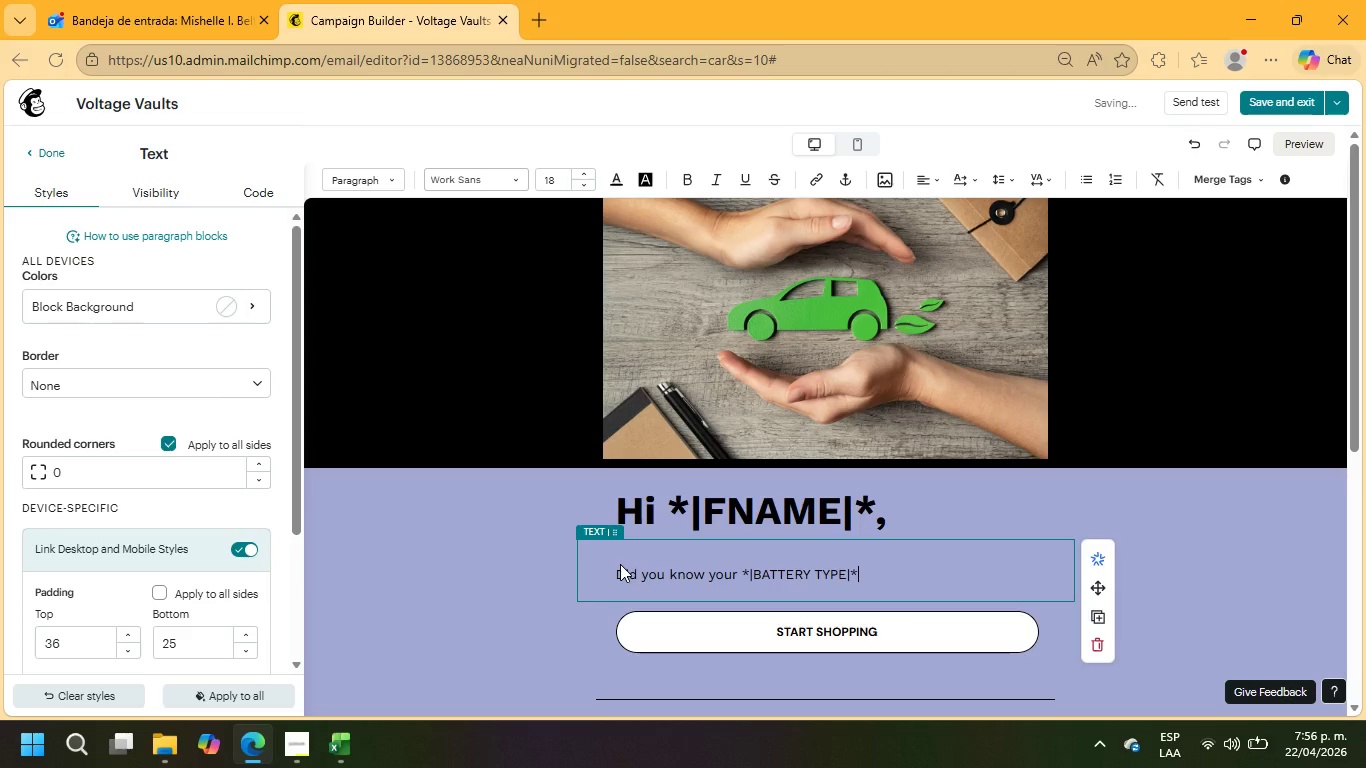 
type( SYSTEM CAN HELP REDUCE ENERGY COST{)
 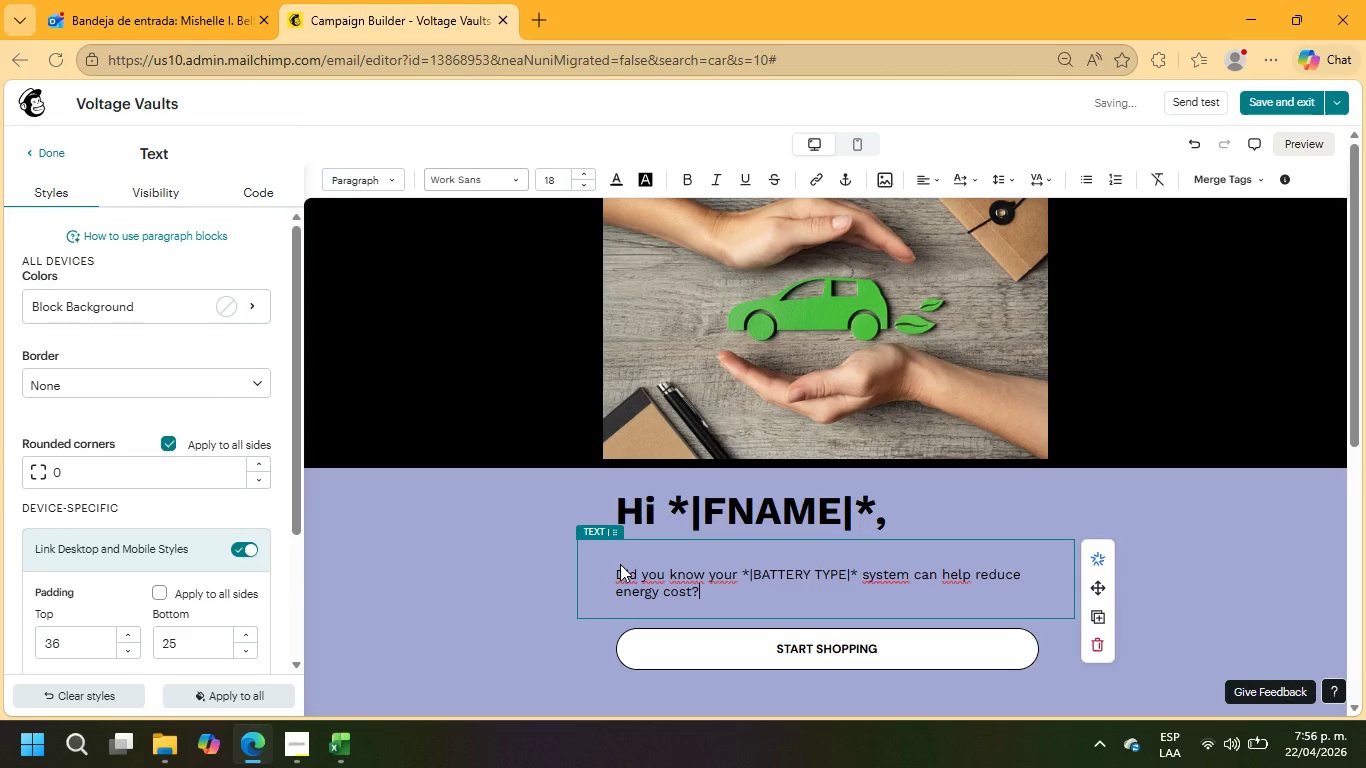 
key(ArrowLeft)
 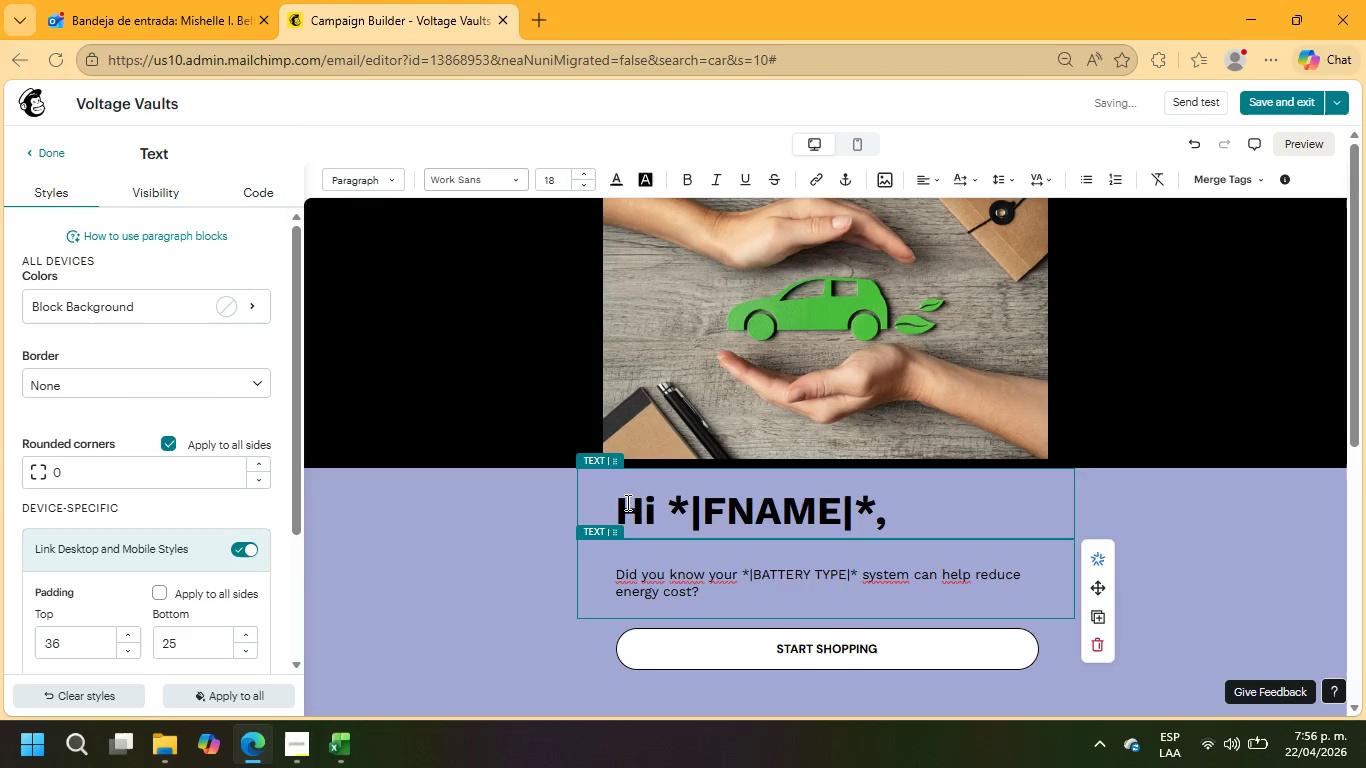 
key(S)
 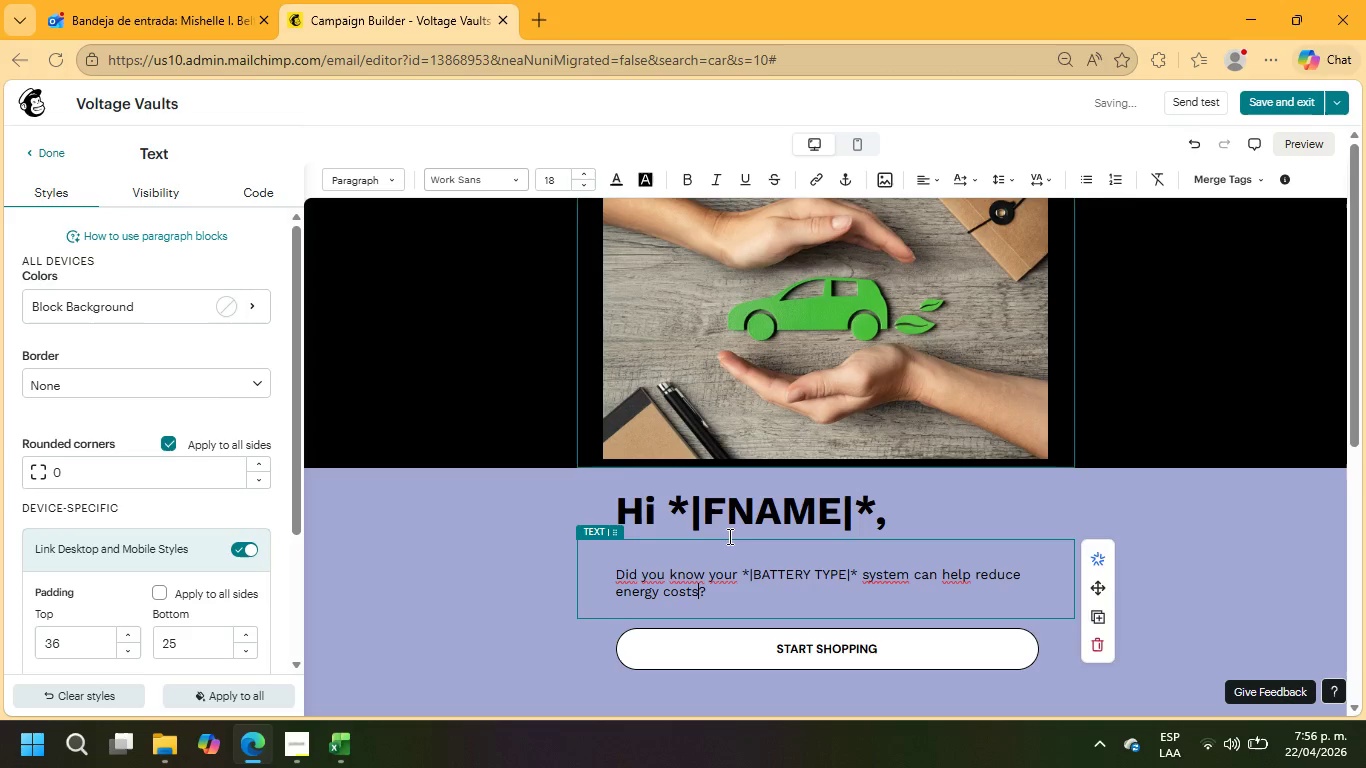 
left_click_drag(start_coordinate=[718, 592], to_coordinate=[609, 571])
 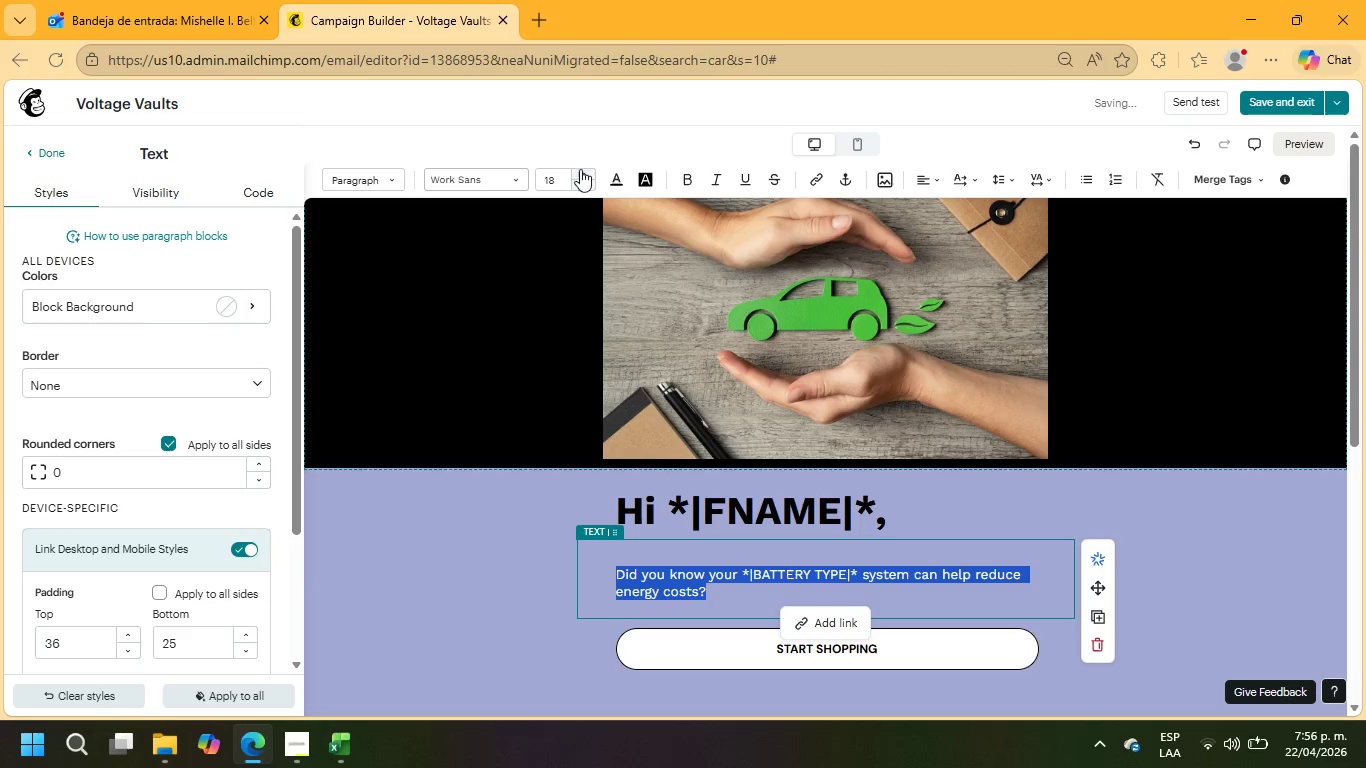 
left_click([583, 170])
 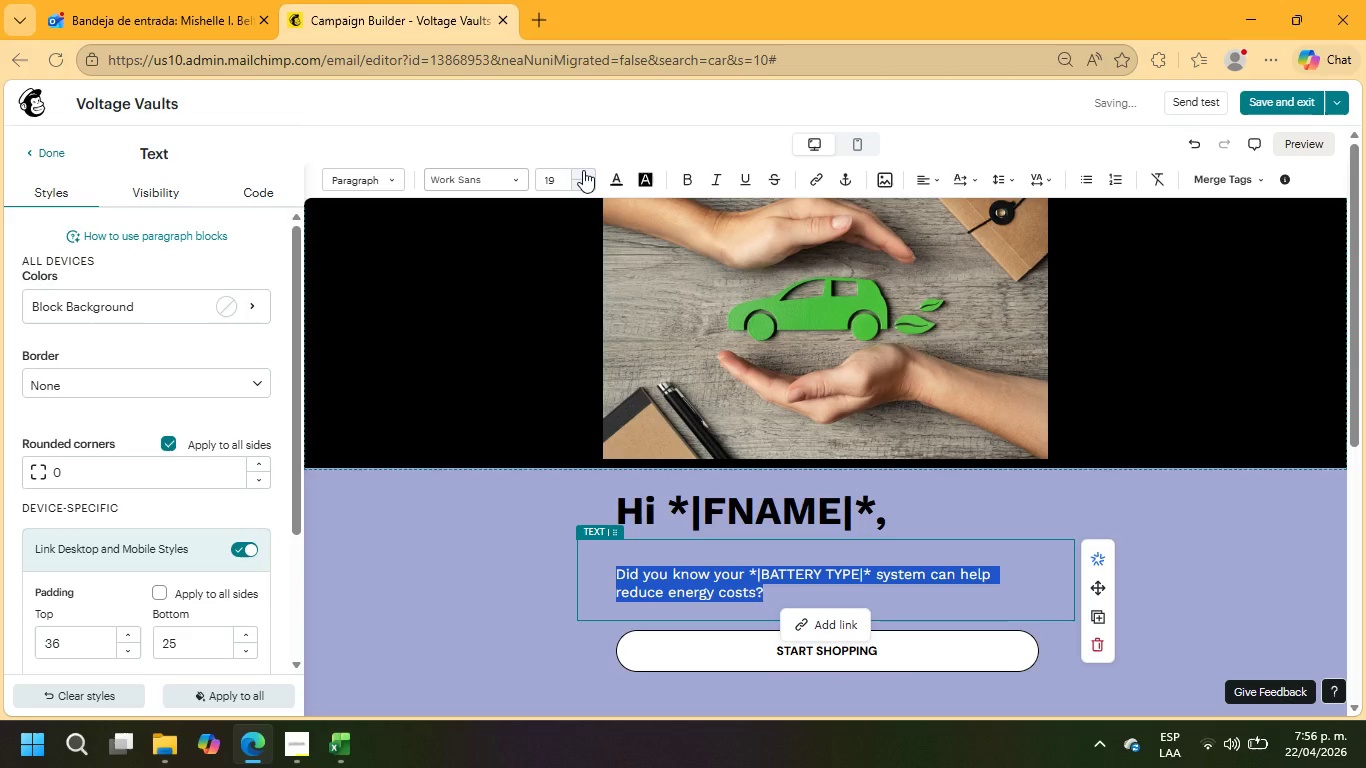 
left_click([583, 170])
 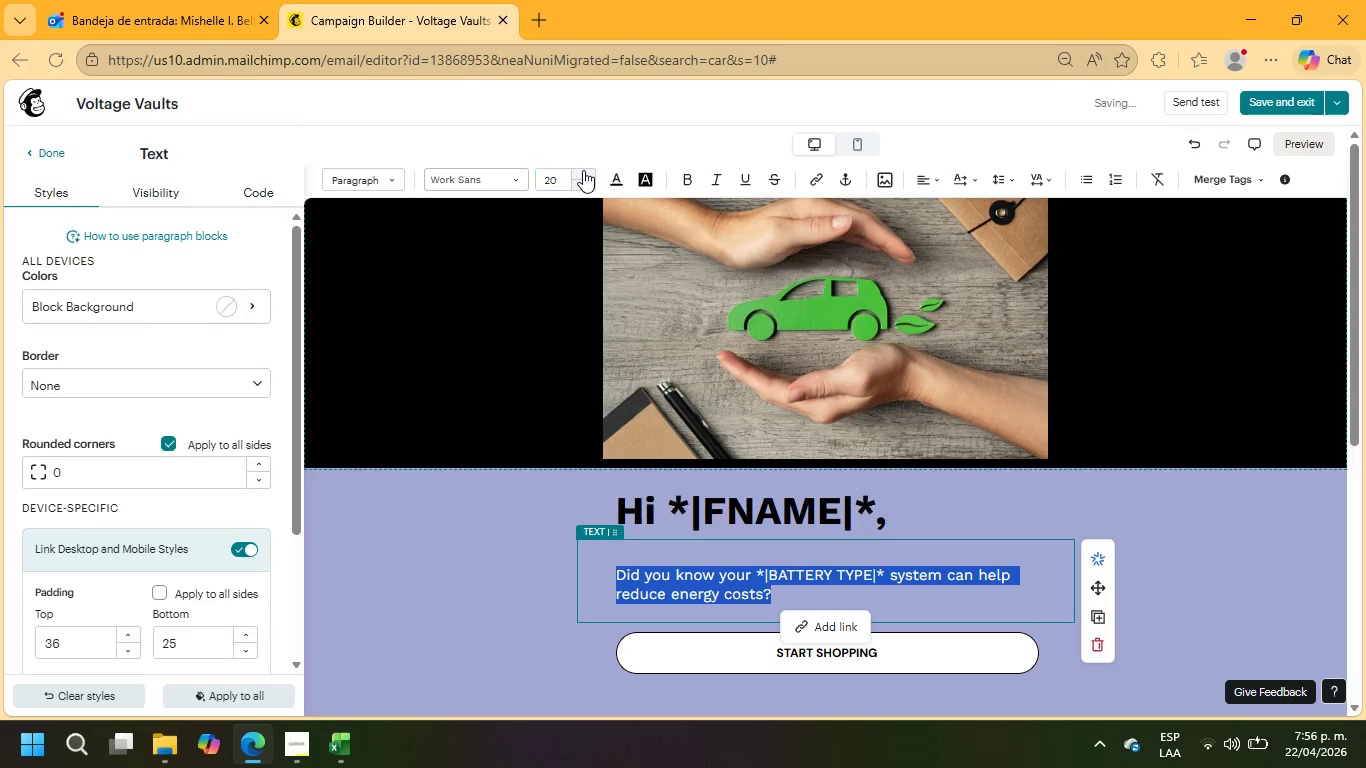 
left_click([583, 170])
 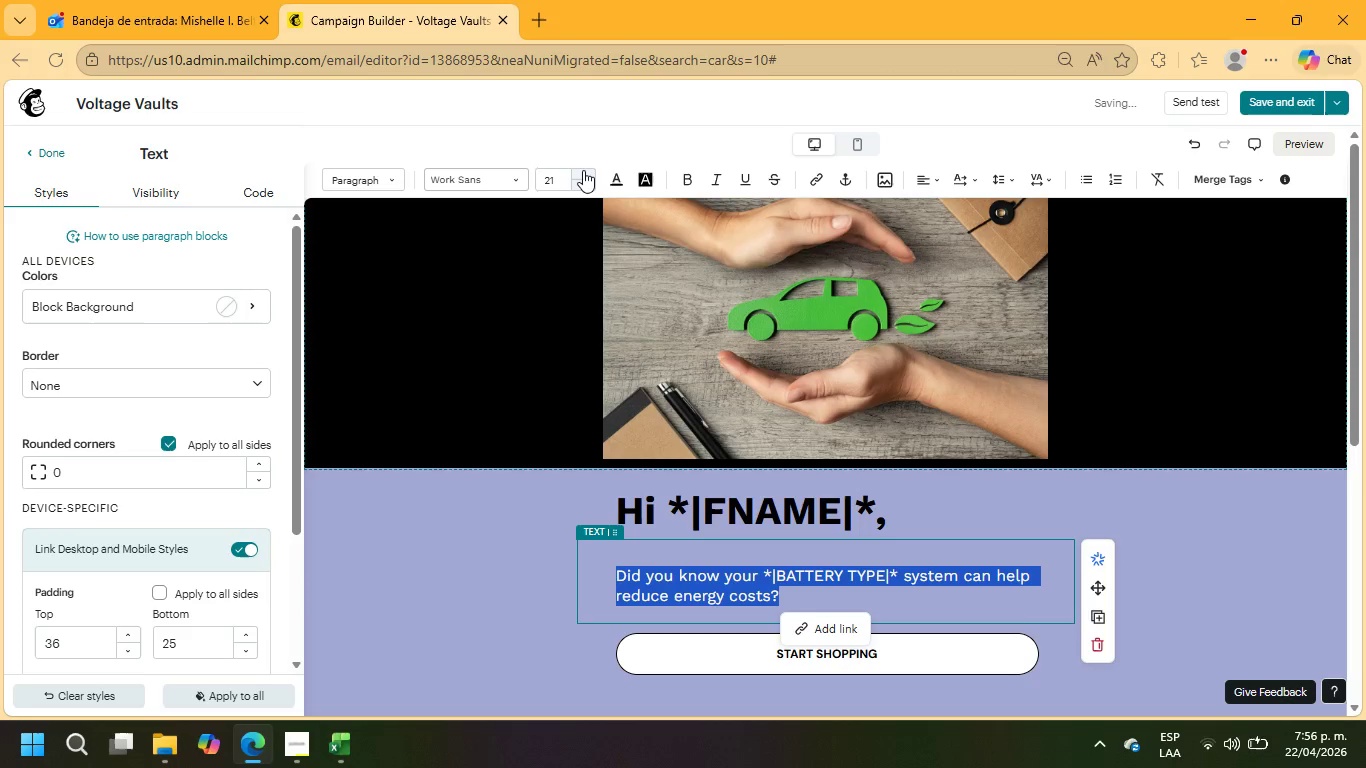 
left_click([583, 170])
 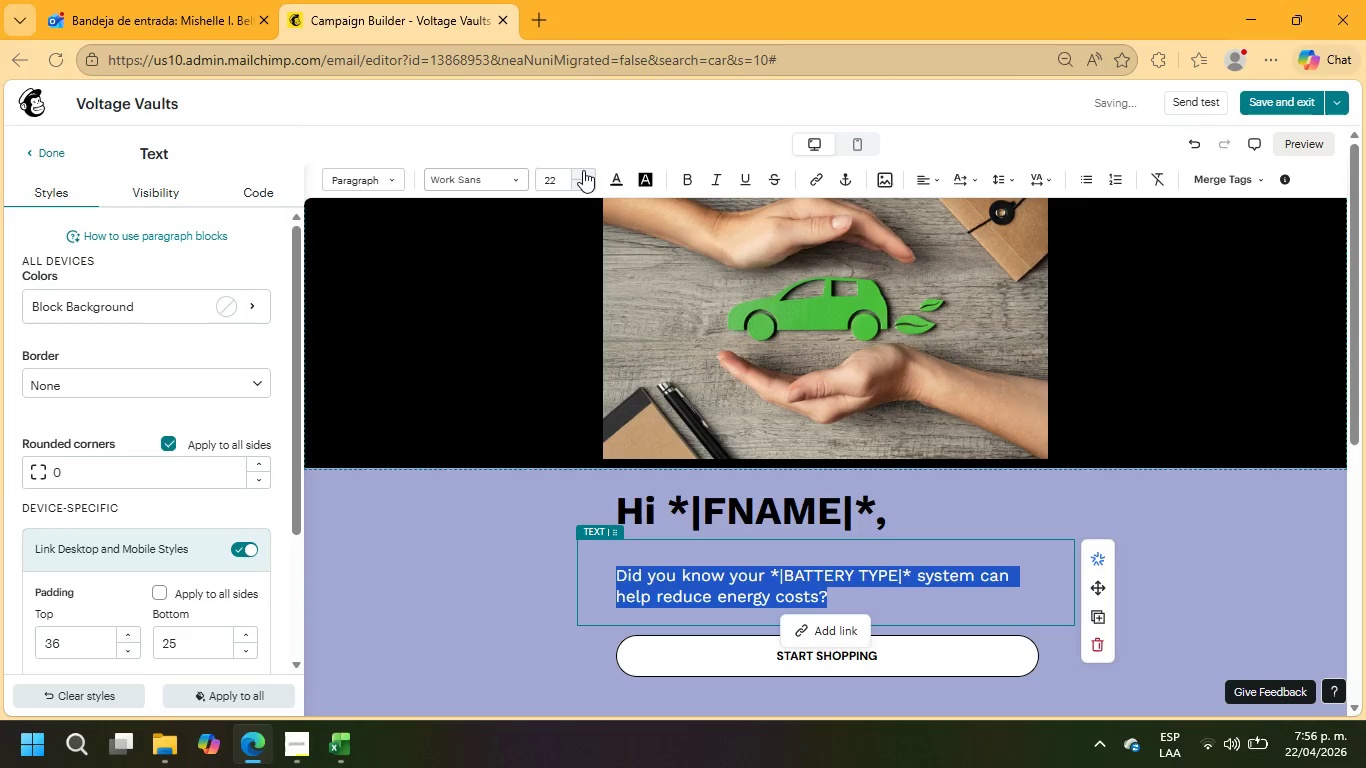 
left_click([583, 170])
 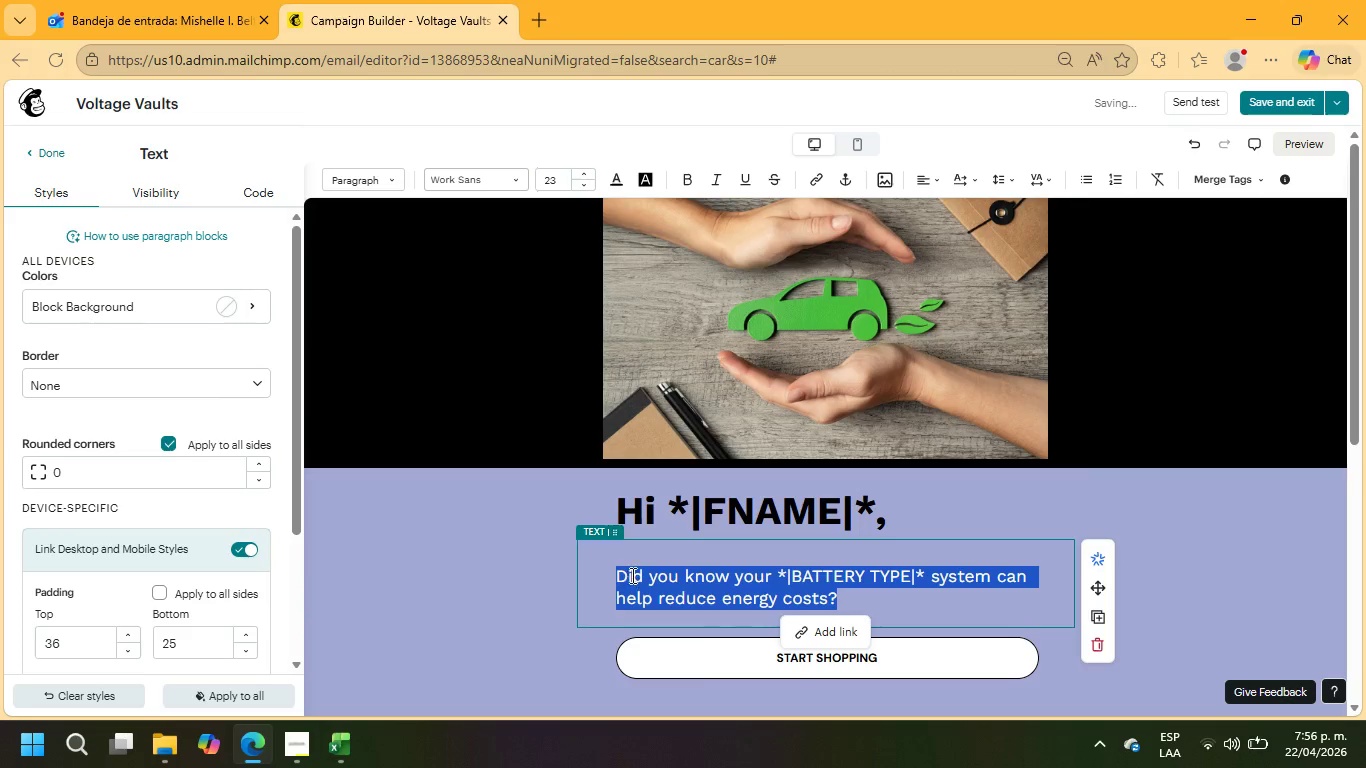 
left_click([631, 556])
 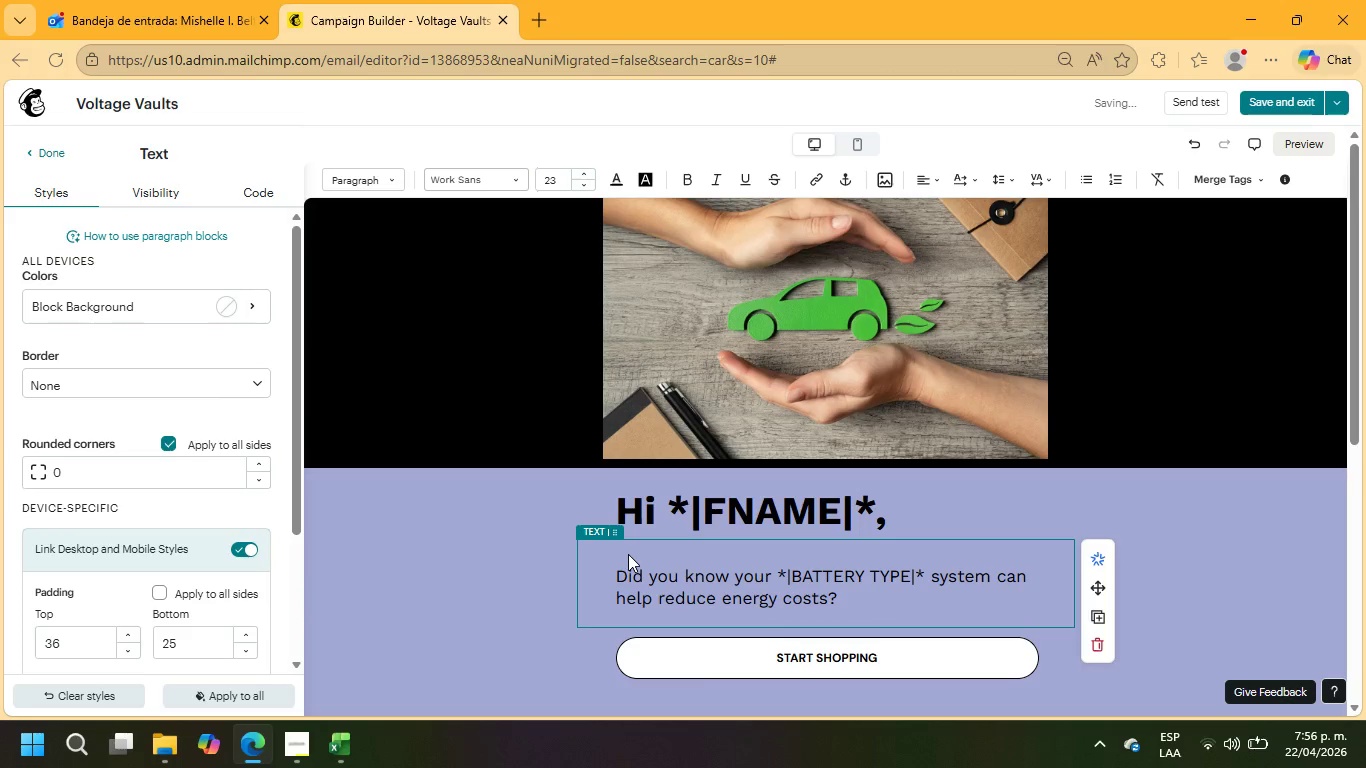 
left_click([628, 554])
 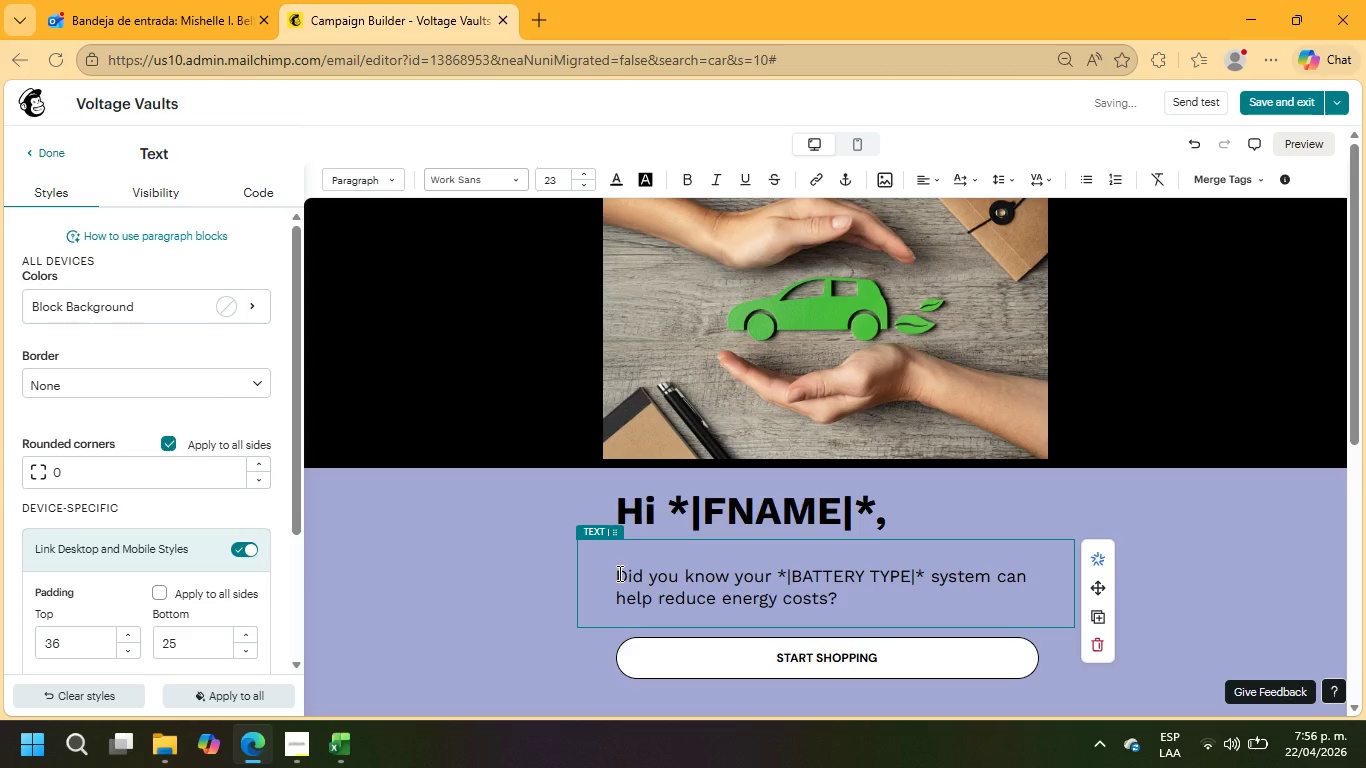 
left_click([618, 573])
 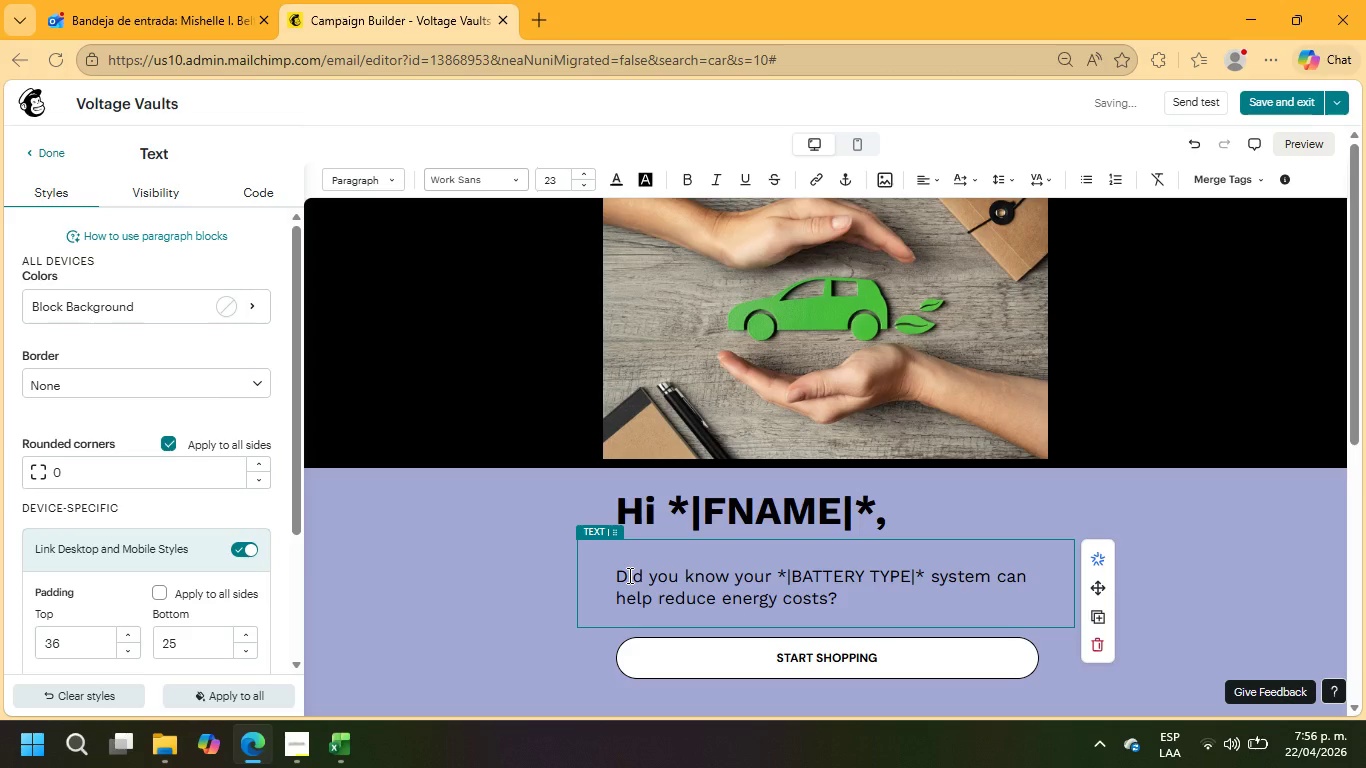 
key(ArrowUp)
 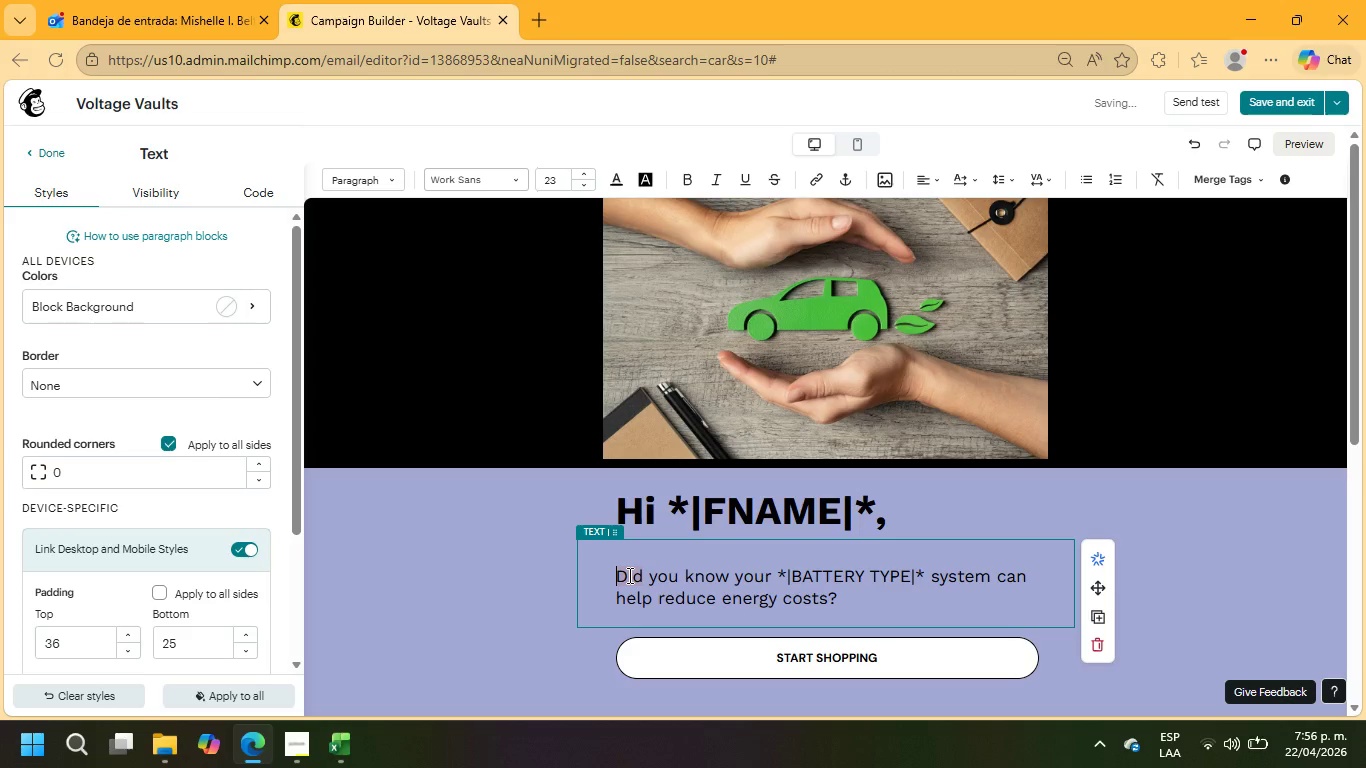 
key(ArrowUp)
 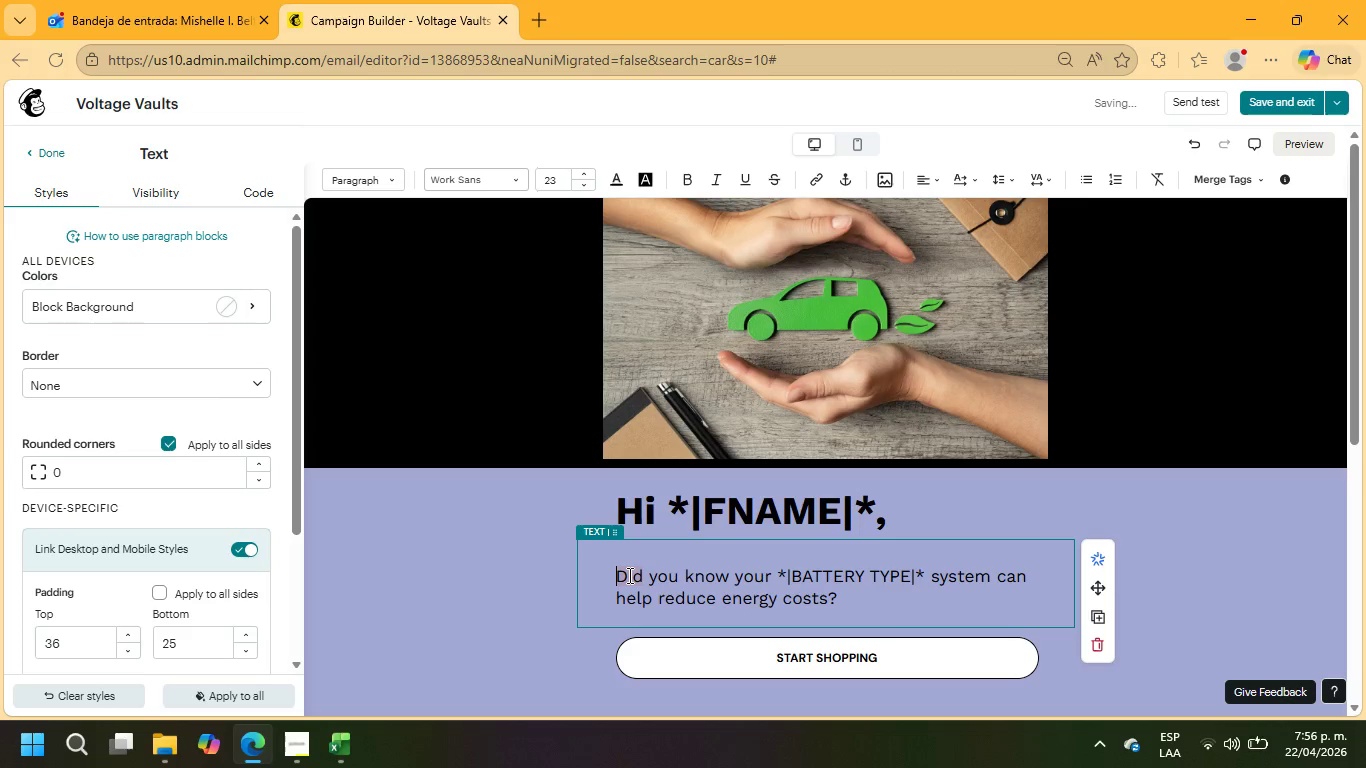 
key(Backspace)
 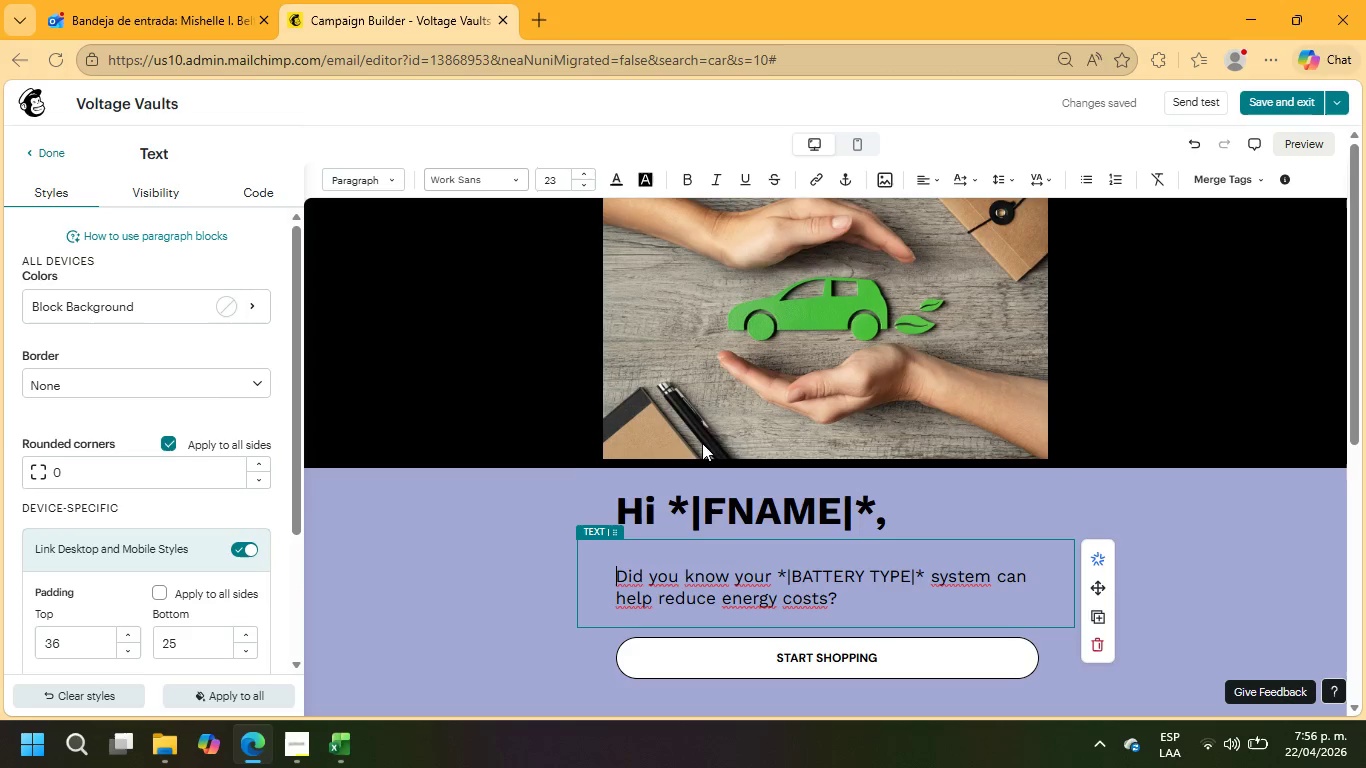 
left_click([915, 517])
 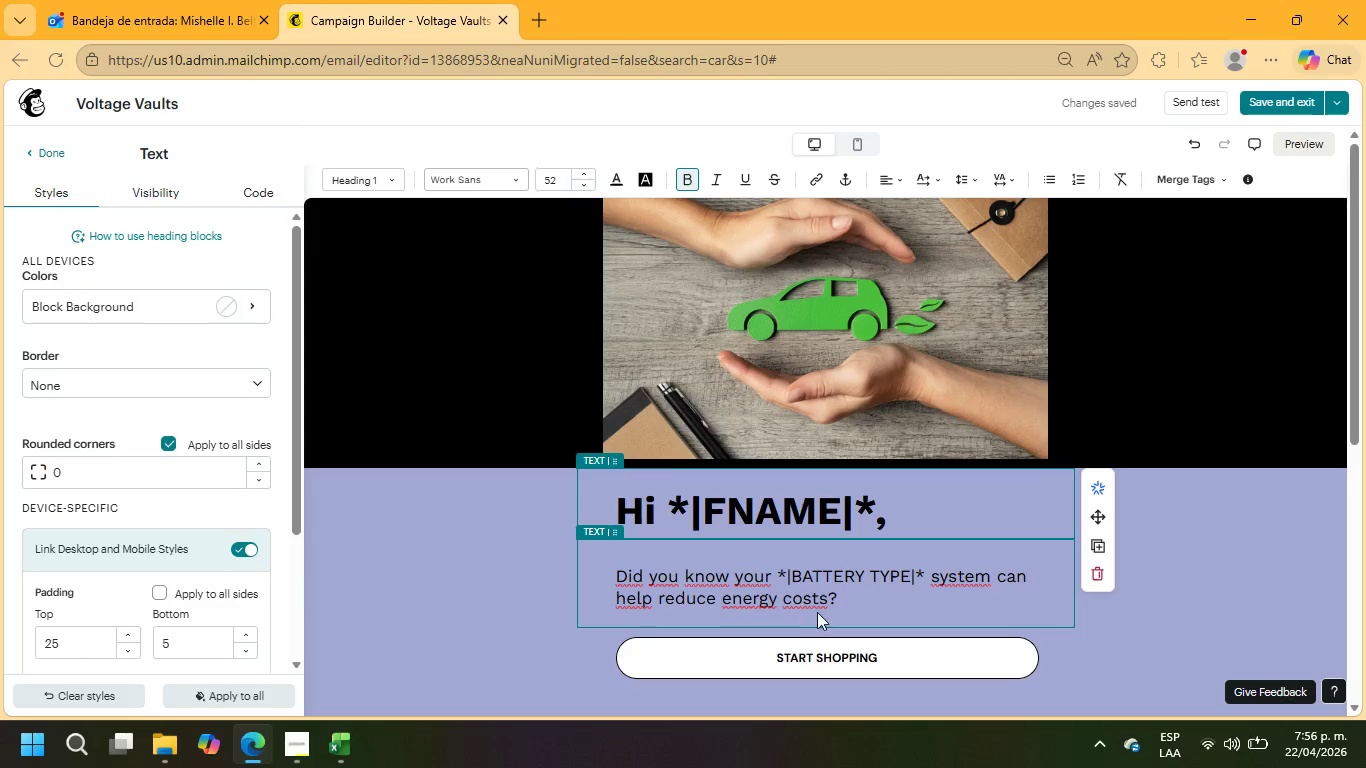 
left_click([863, 597])
 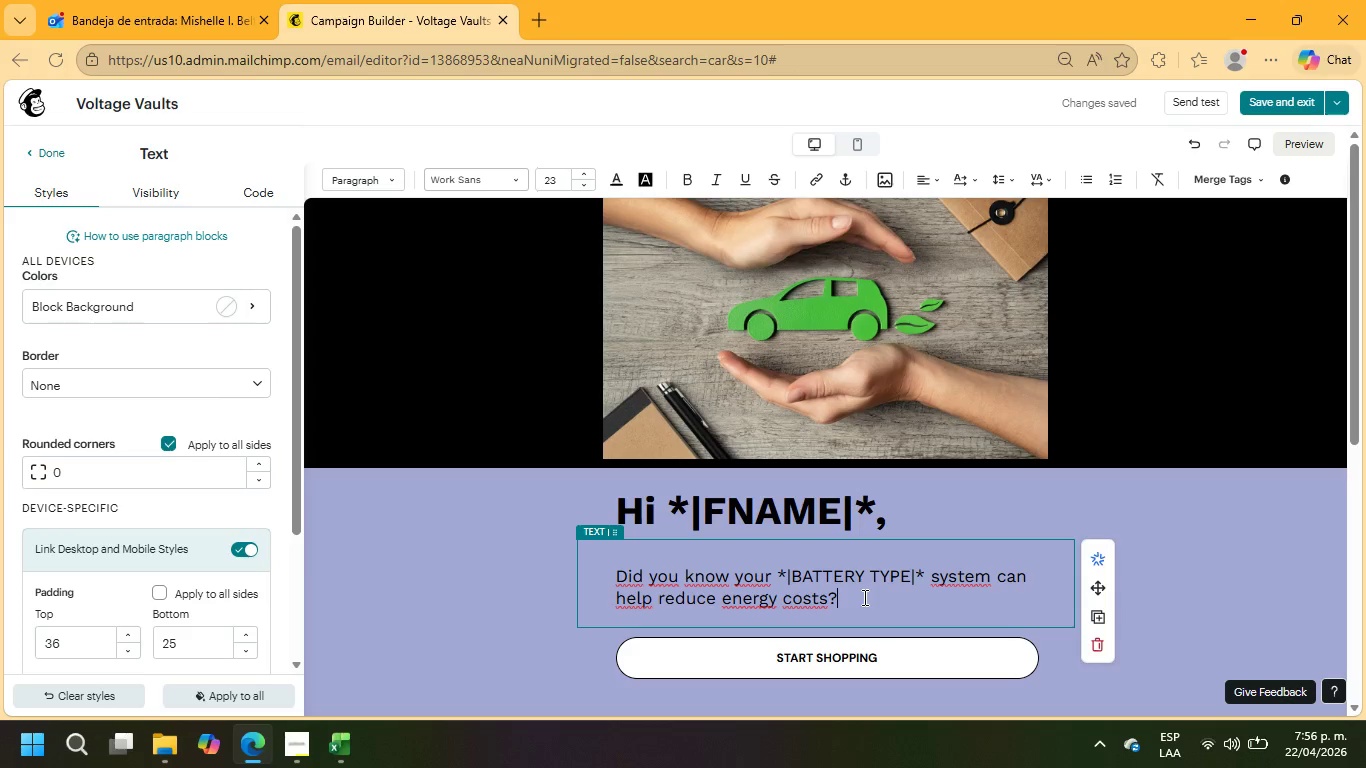 
wait(6.03)
 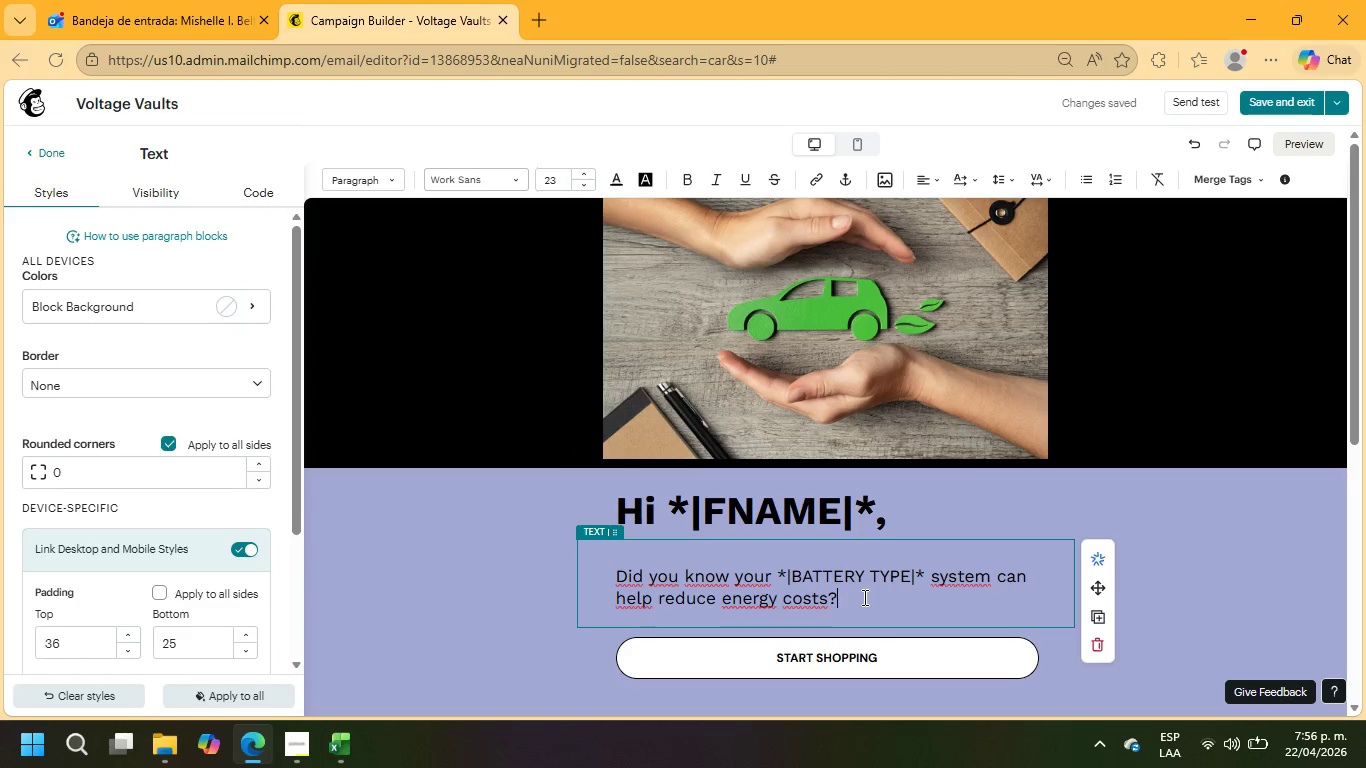 
key(Enter)
 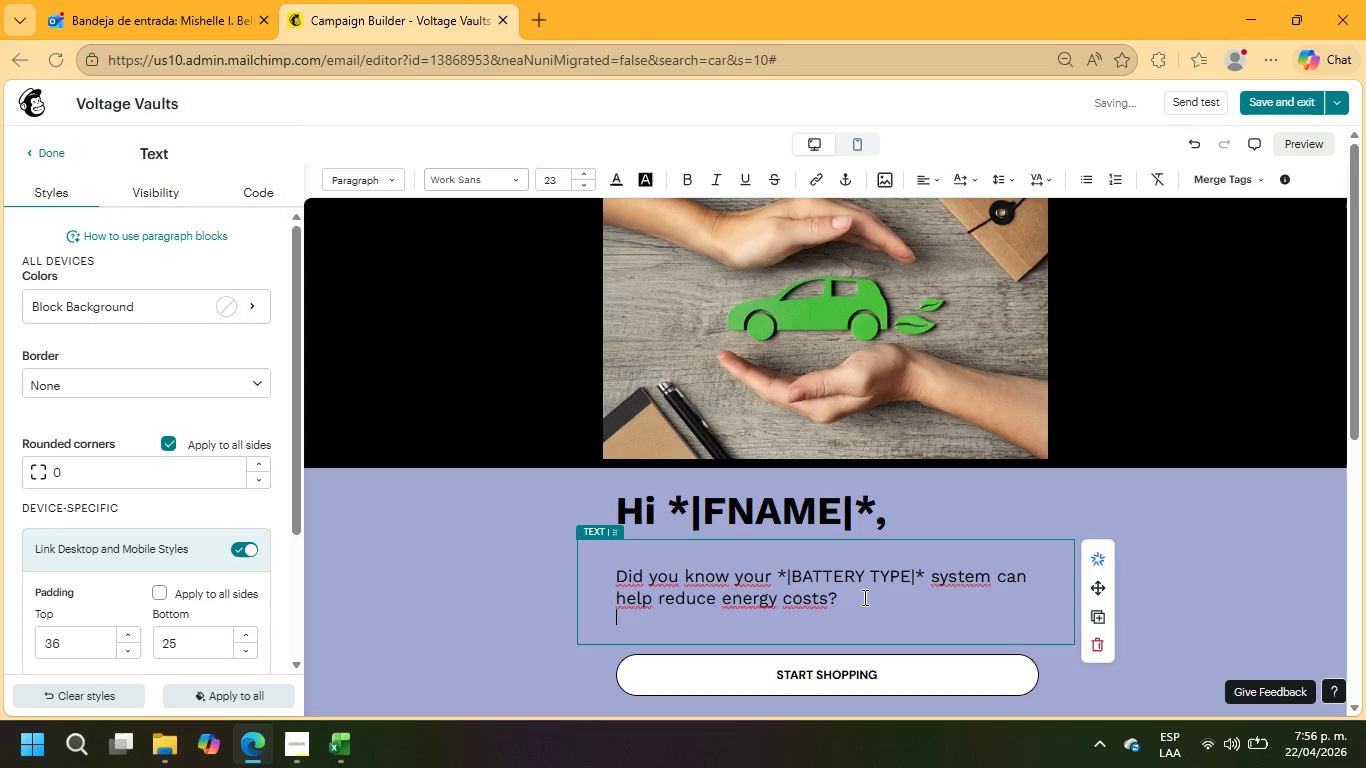 
key(Enter)
 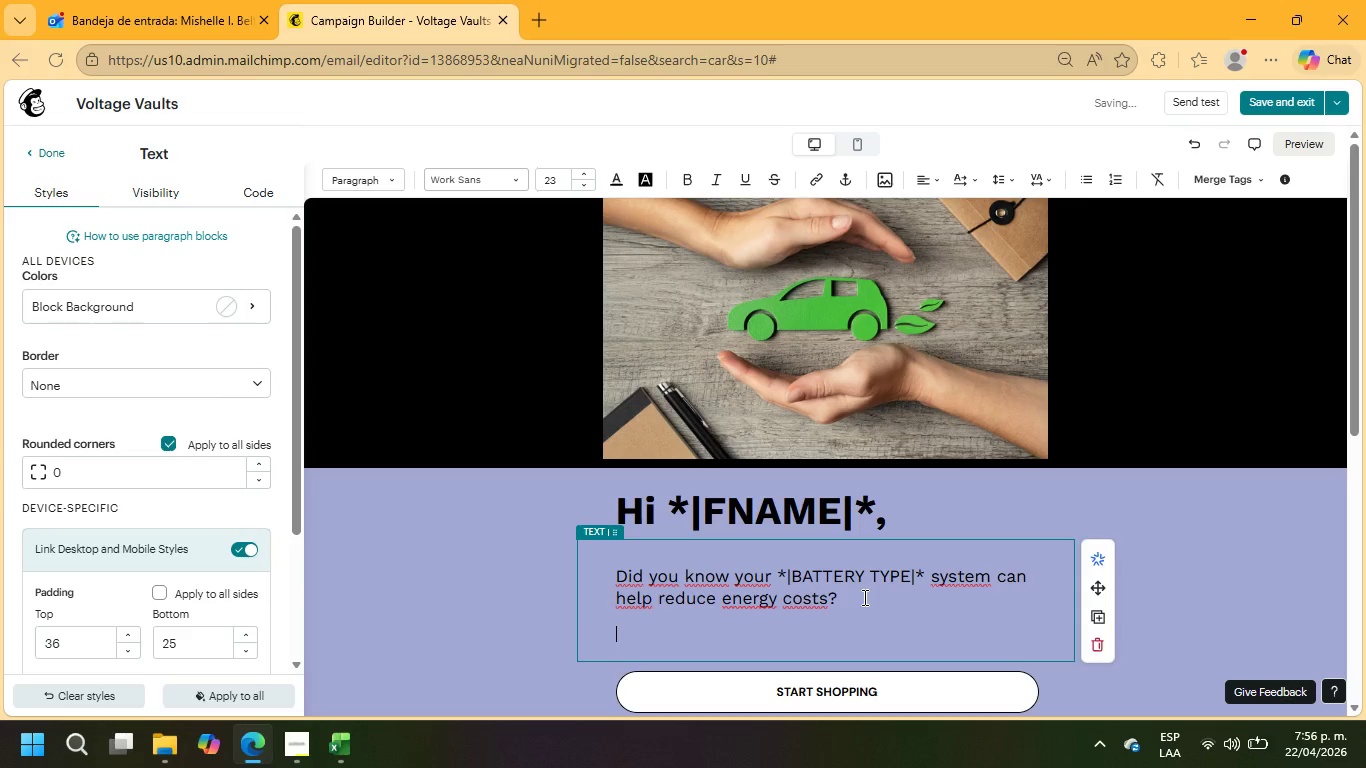 
type(by )
key(Backspace)
key(Backspace)
key(Backspace)
type(By optimizing usage during peak hours, you can significantly lower your monthly bill.)
 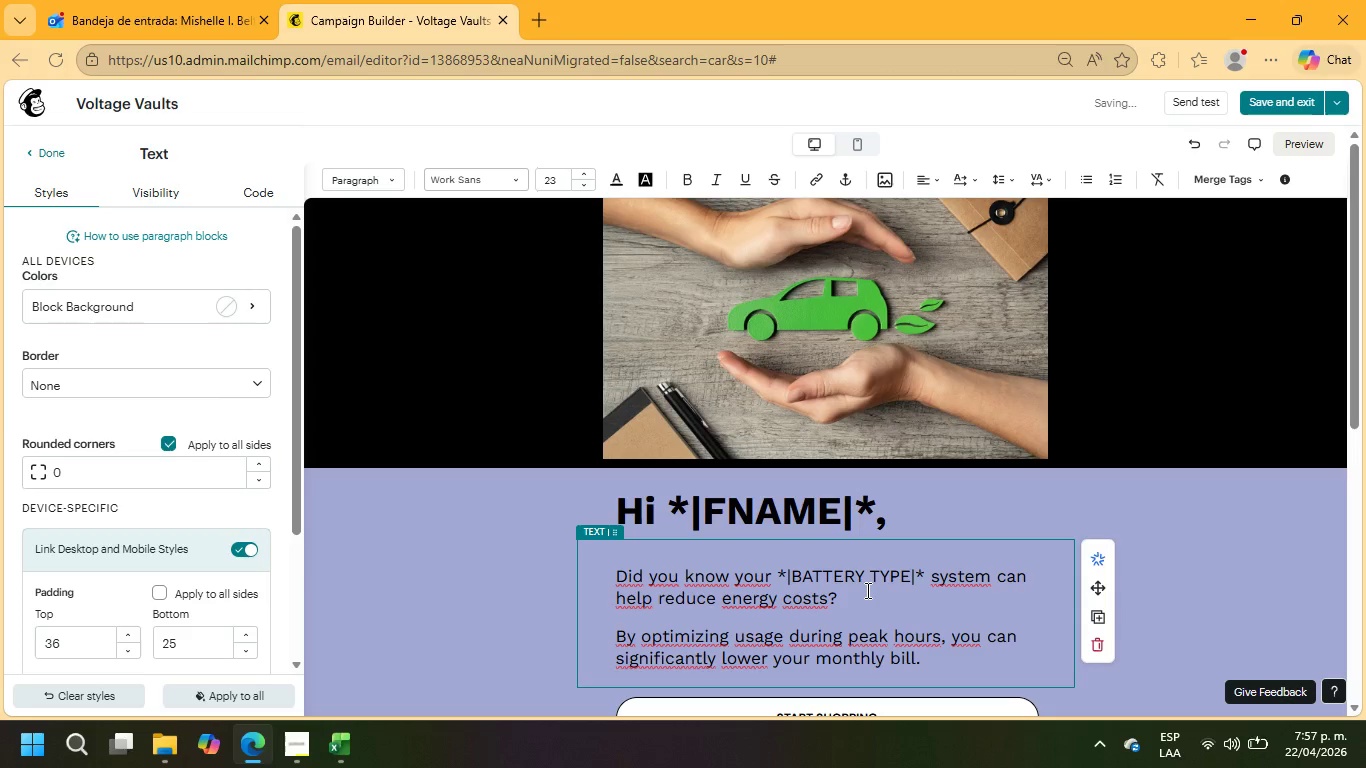 
key(Enter)
 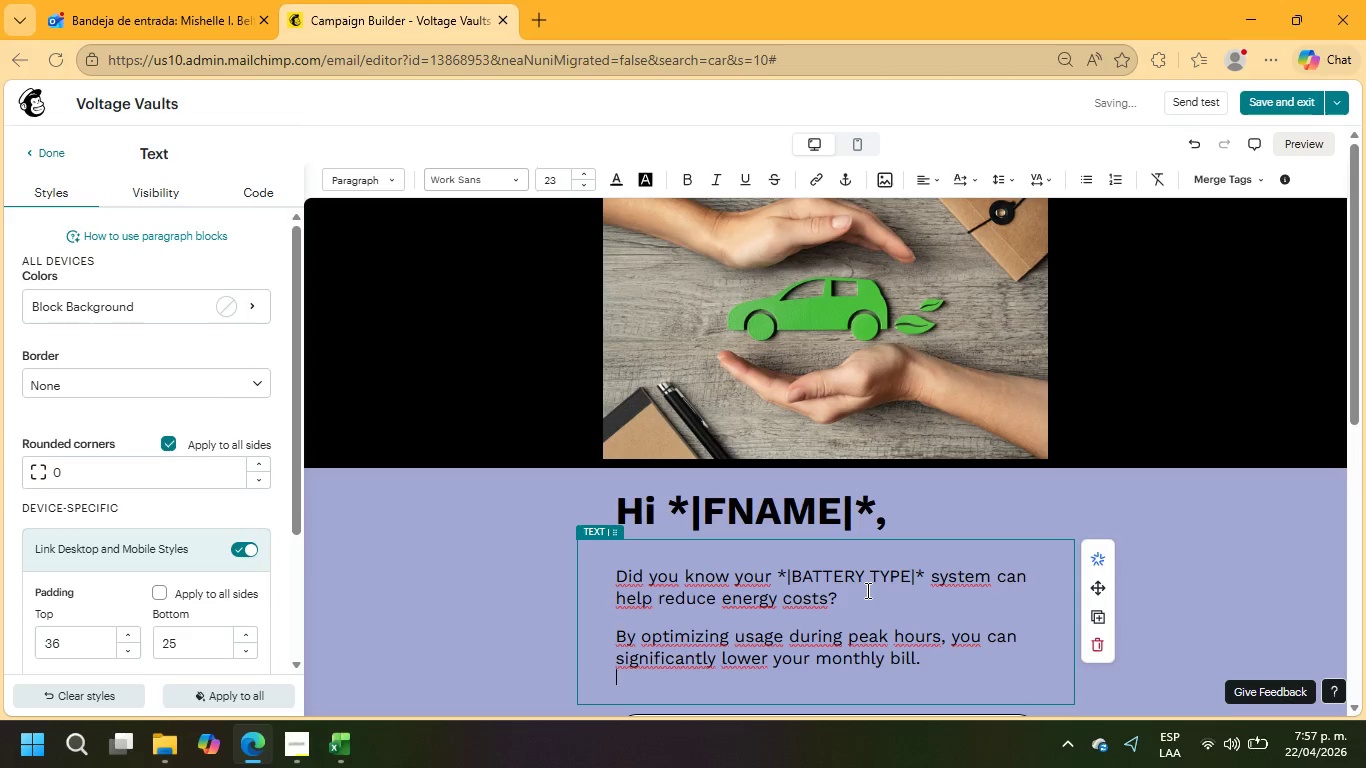 
key(Enter)
 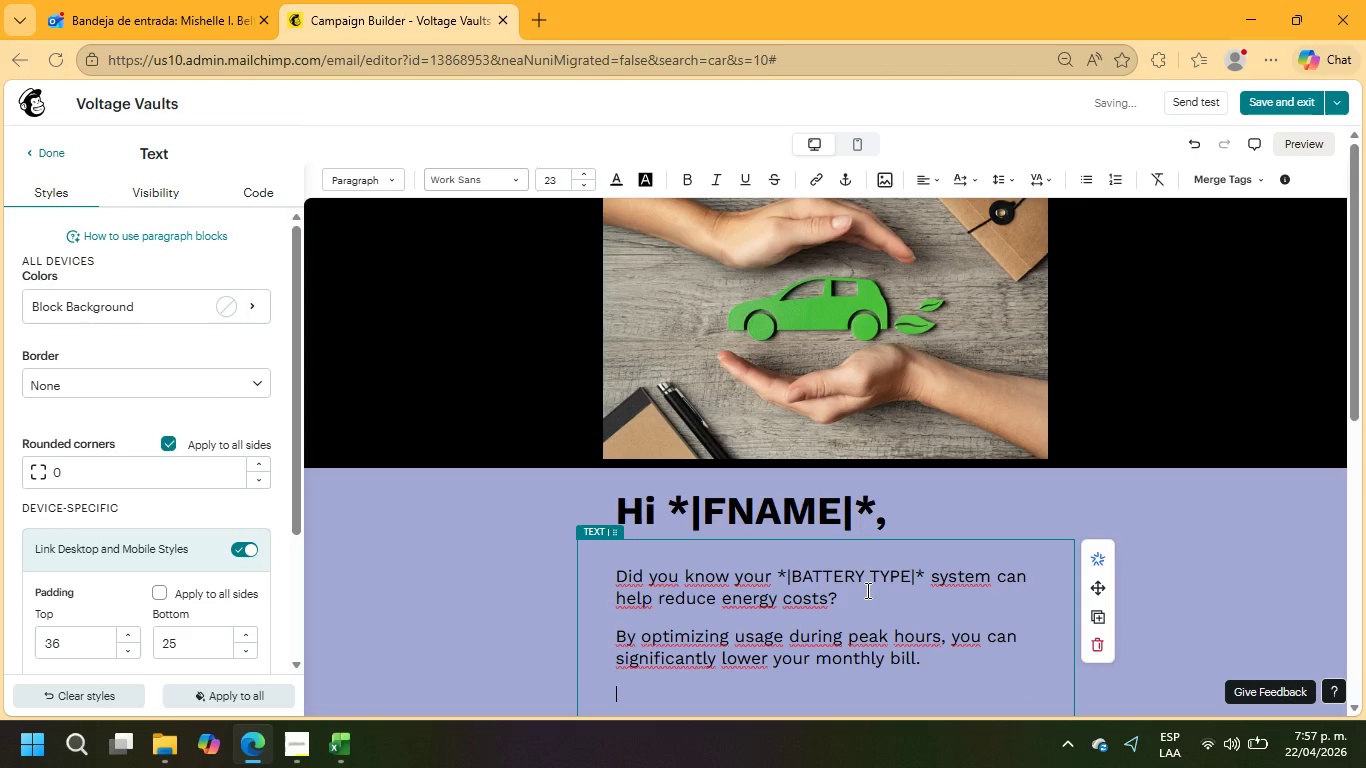 
type(Lean )
key(Backspace)
key(Backspace)
type(rn more here>)
 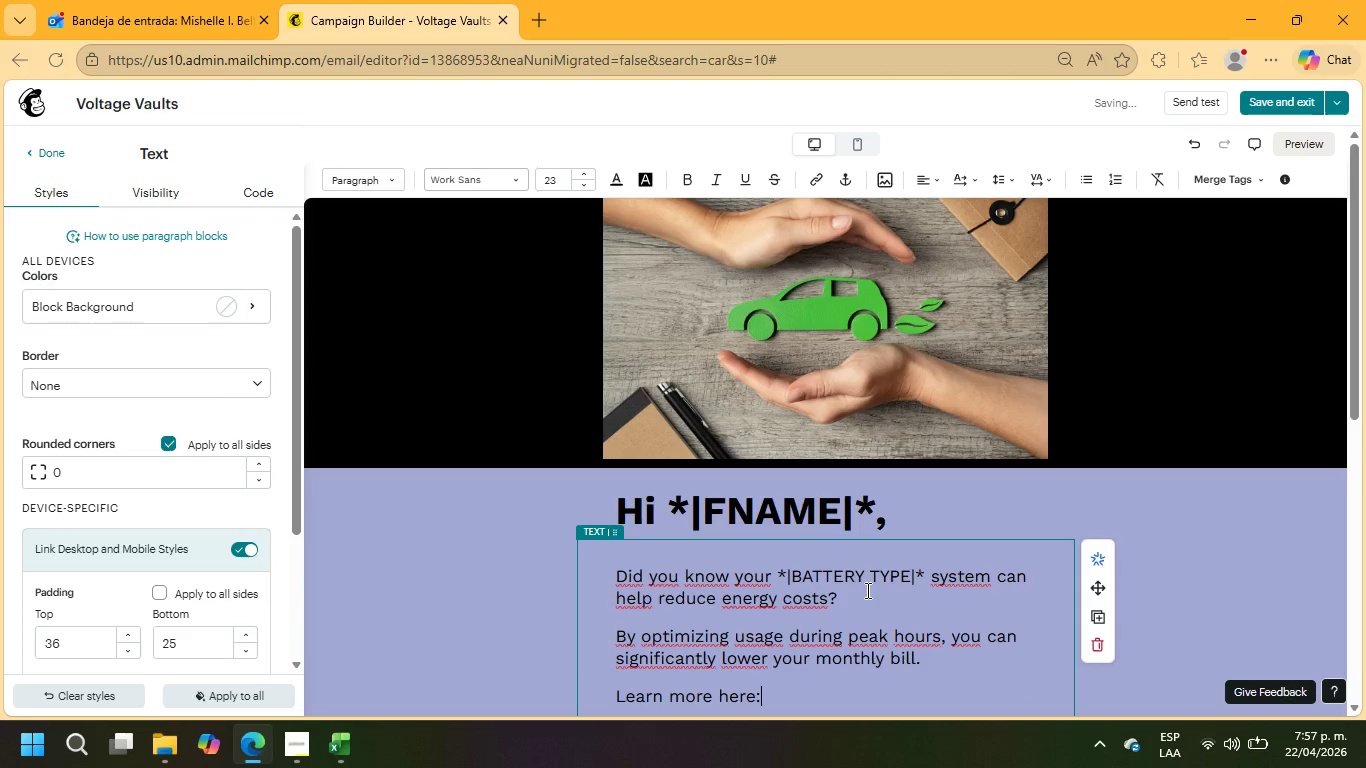 
scroll: coordinate [861, 596], scroll_direction: down, amount: 2.0
 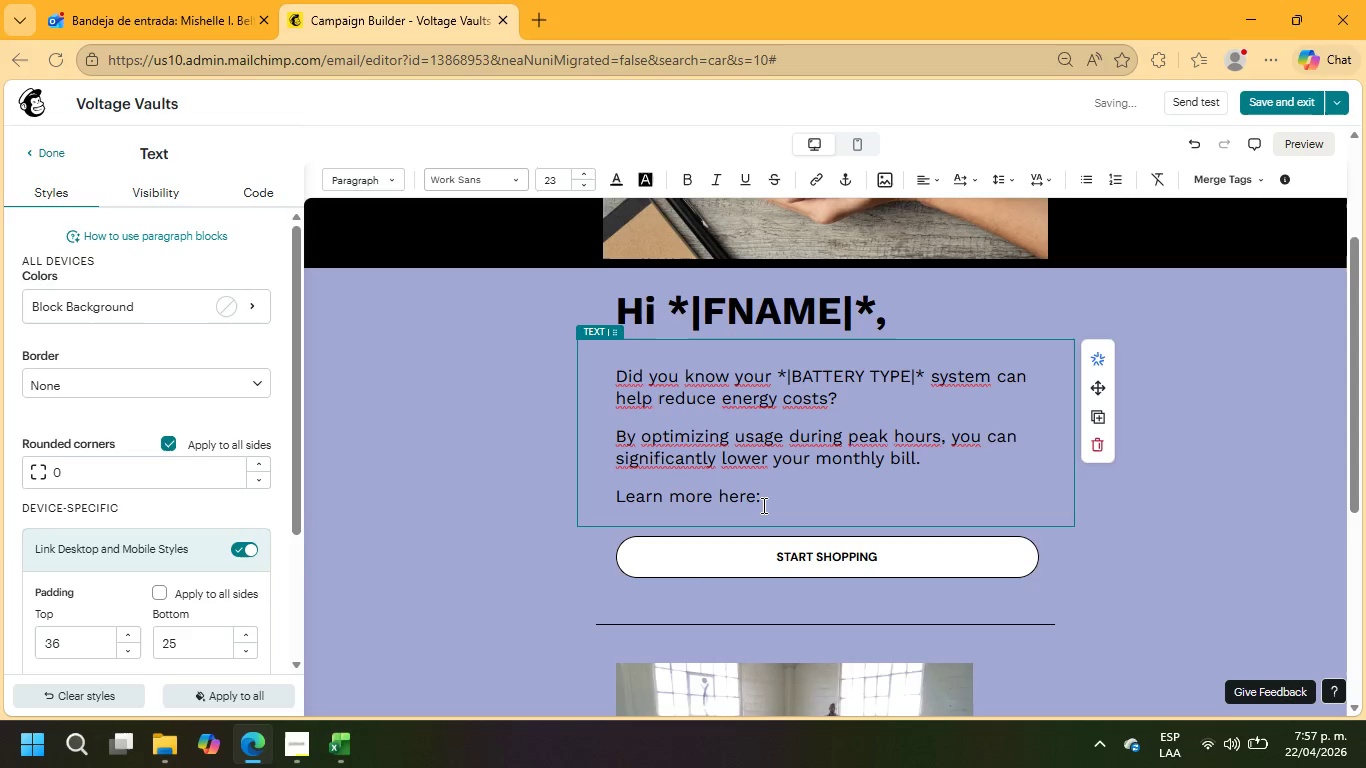 
left_click_drag(start_coordinate=[762, 504], to_coordinate=[618, 499])
 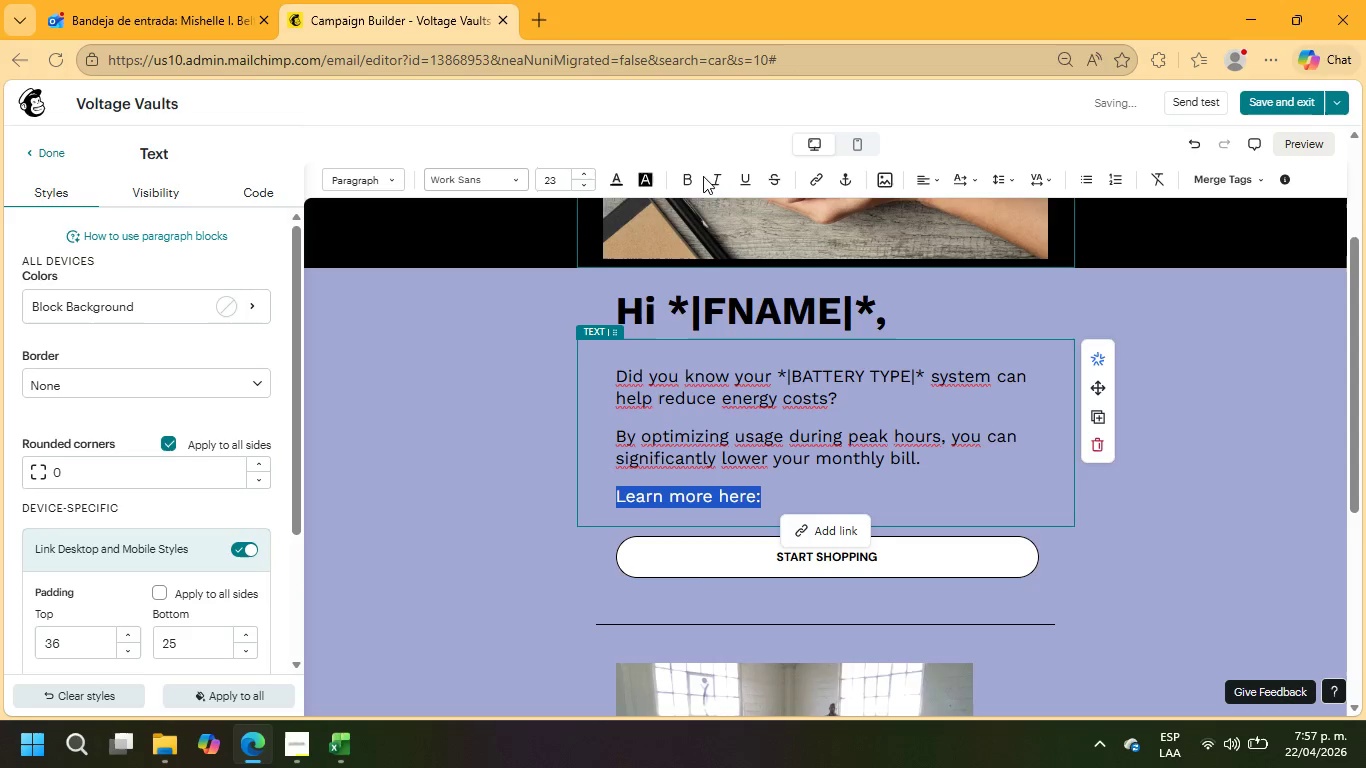 
left_click([691, 178])
 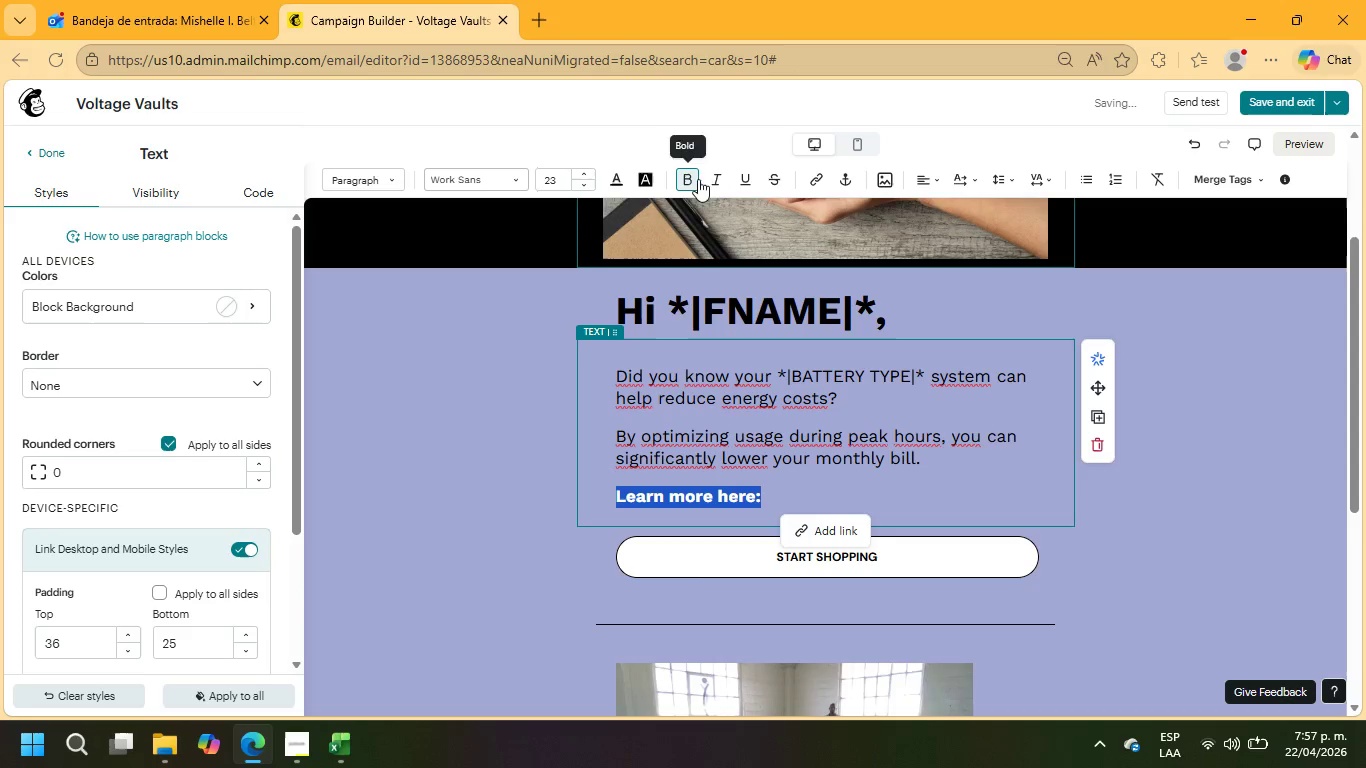 
left_click([714, 184])
 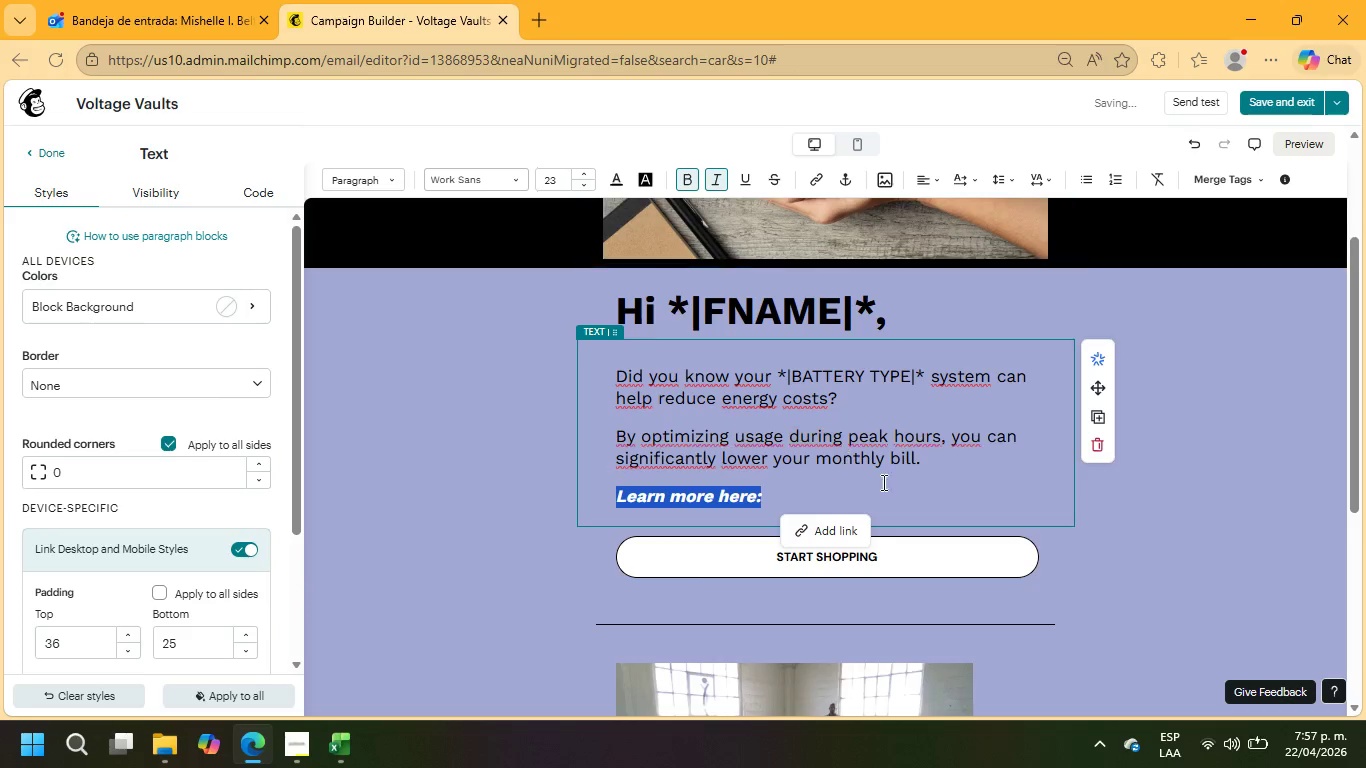 
scroll: coordinate [964, 495], scroll_direction: down, amount: 1.0
 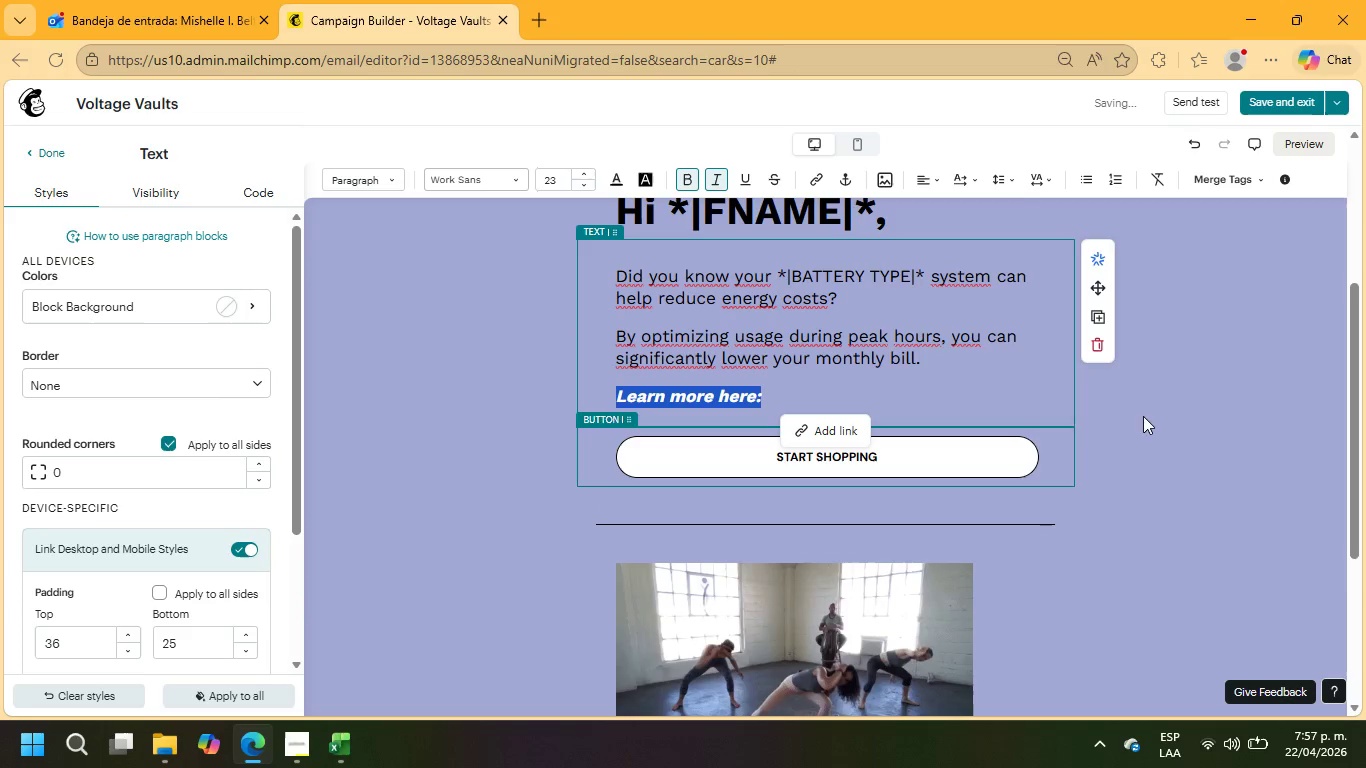 
left_click([1205, 406])
 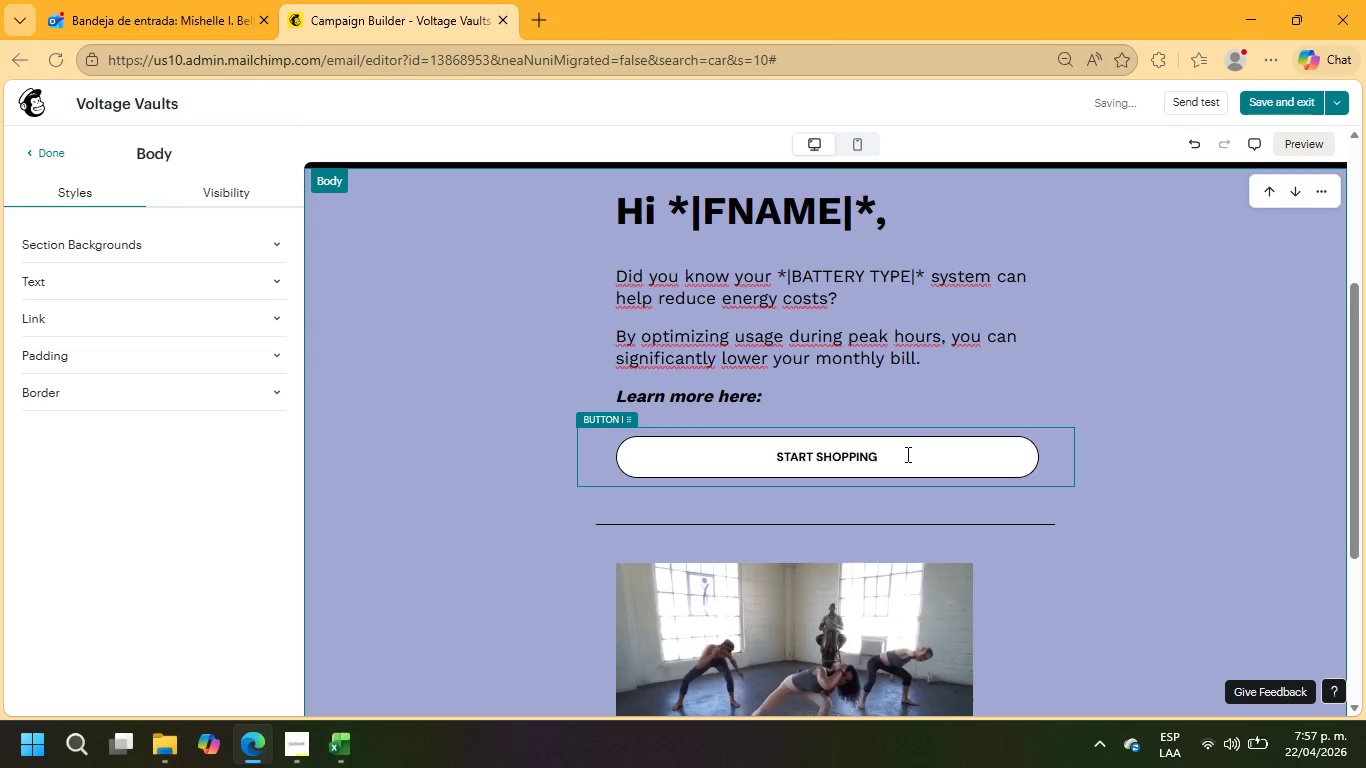 
left_click_drag(start_coordinate=[901, 459], to_coordinate=[775, 460])
 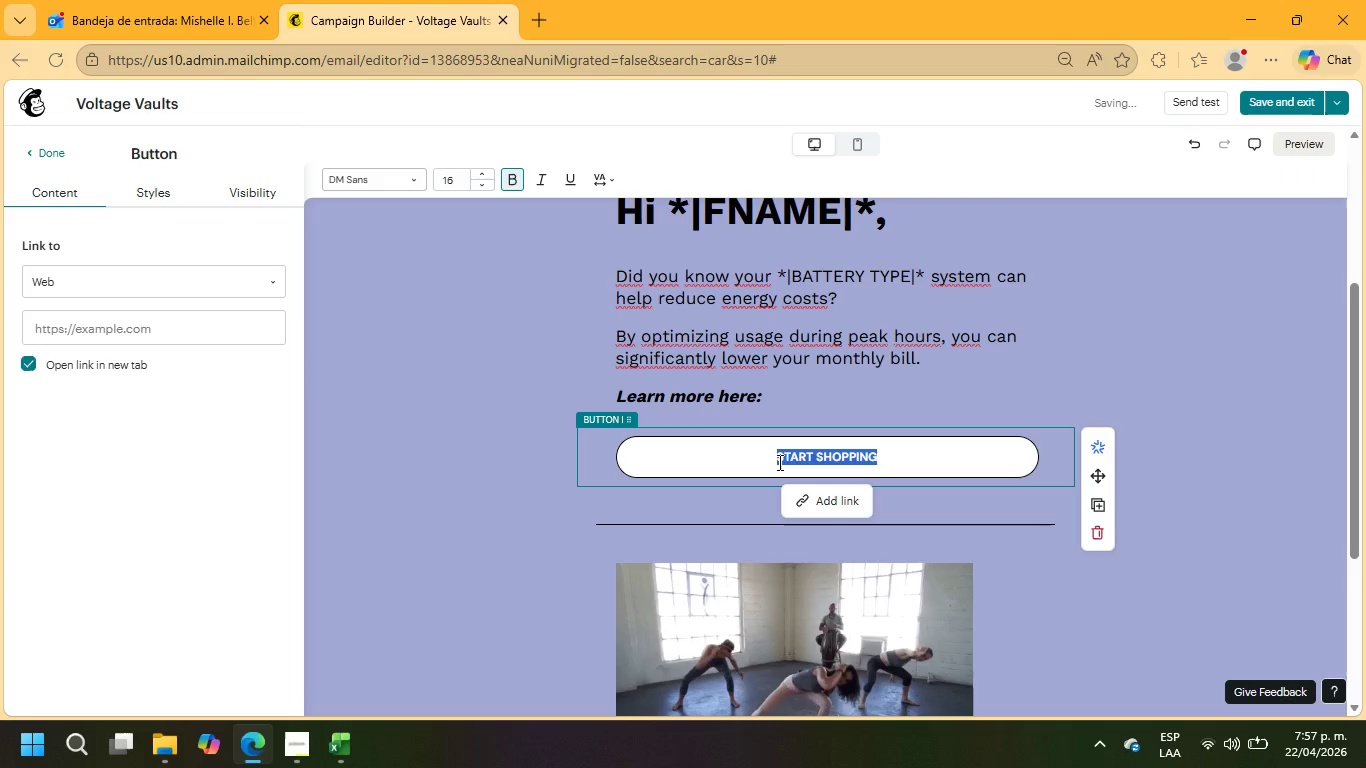 
type(CLICK HERE)
 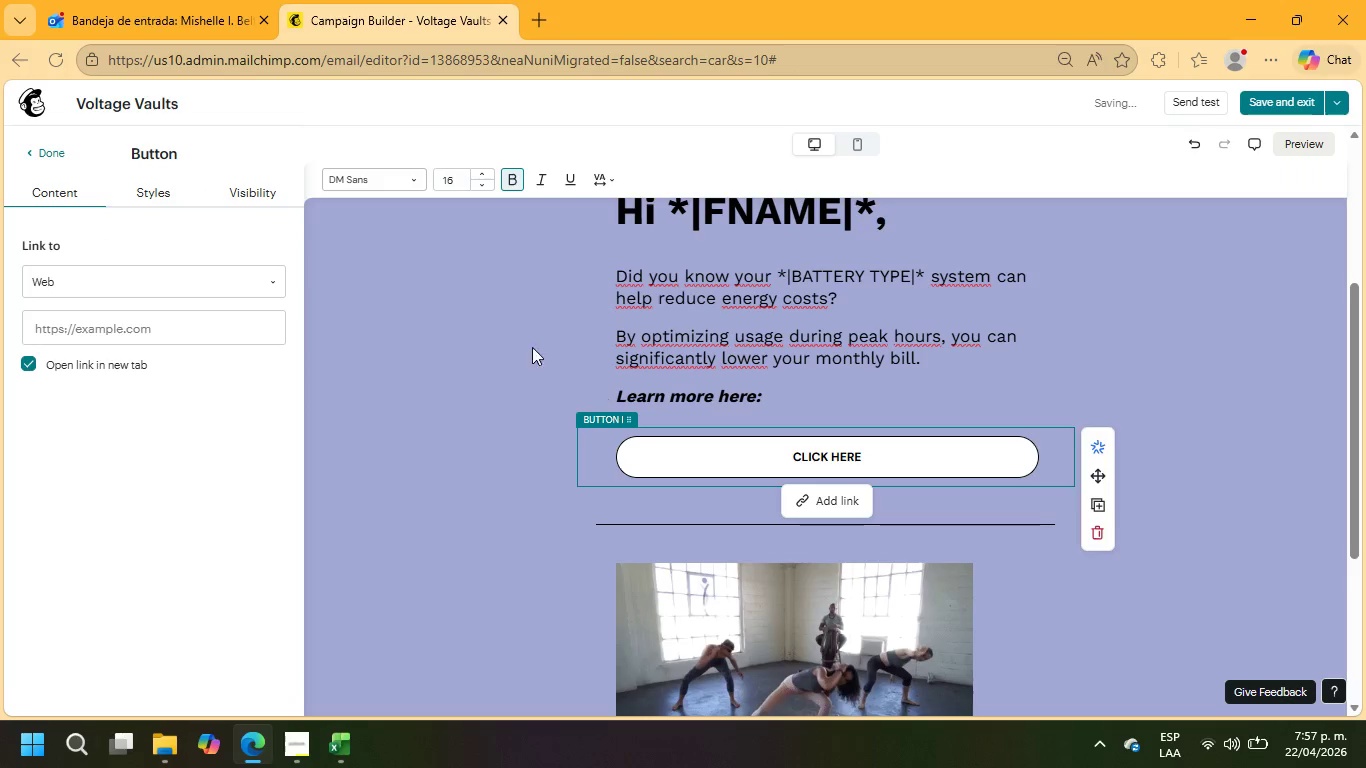 
left_click([463, 296])
 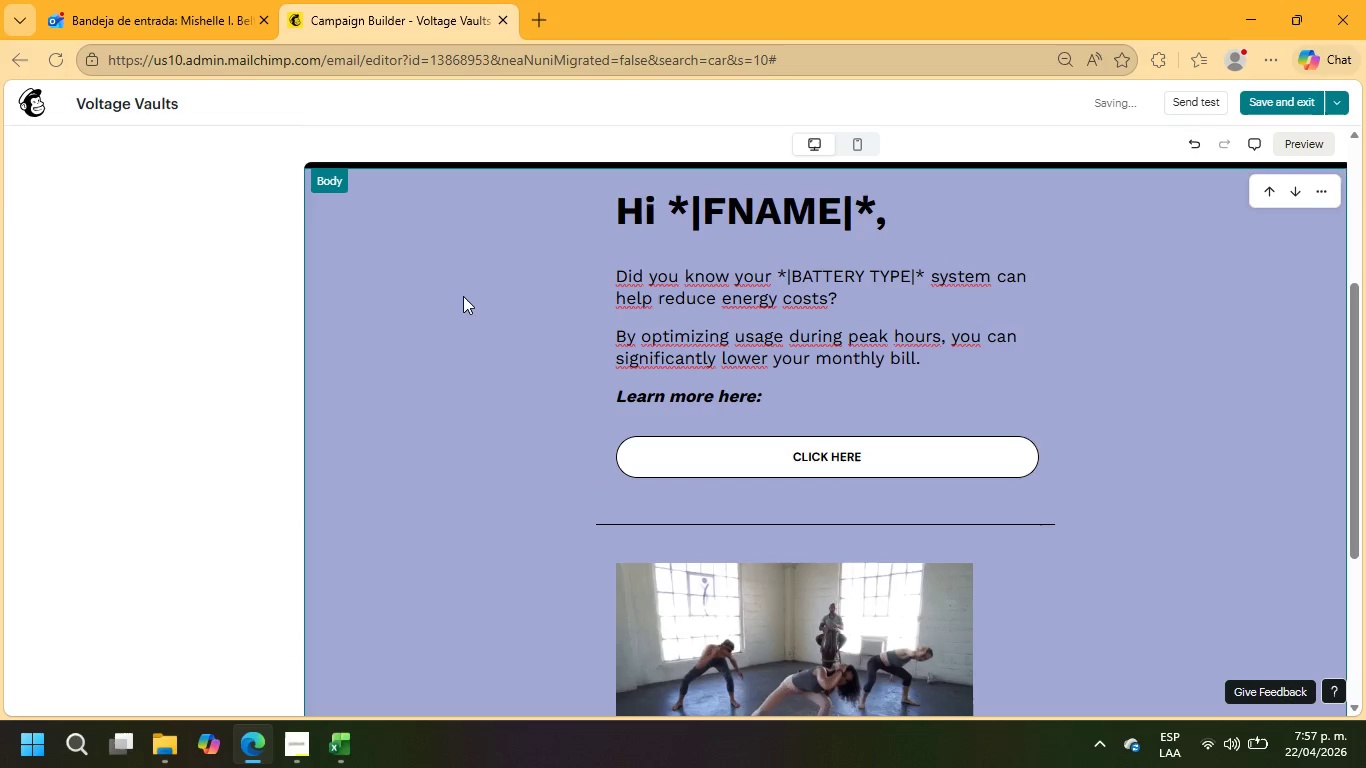 
scroll: coordinate [463, 296], scroll_direction: up, amount: 1.0
 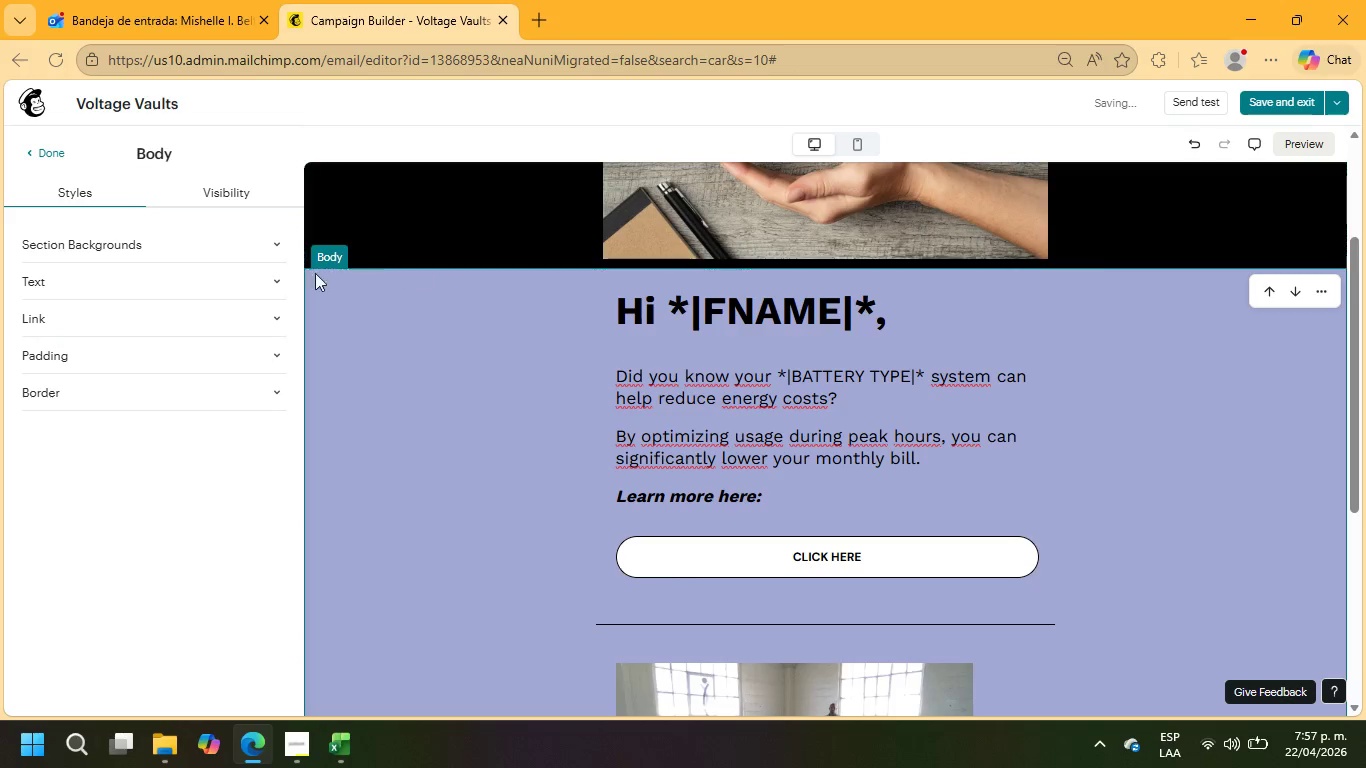 
left_click([264, 232])
 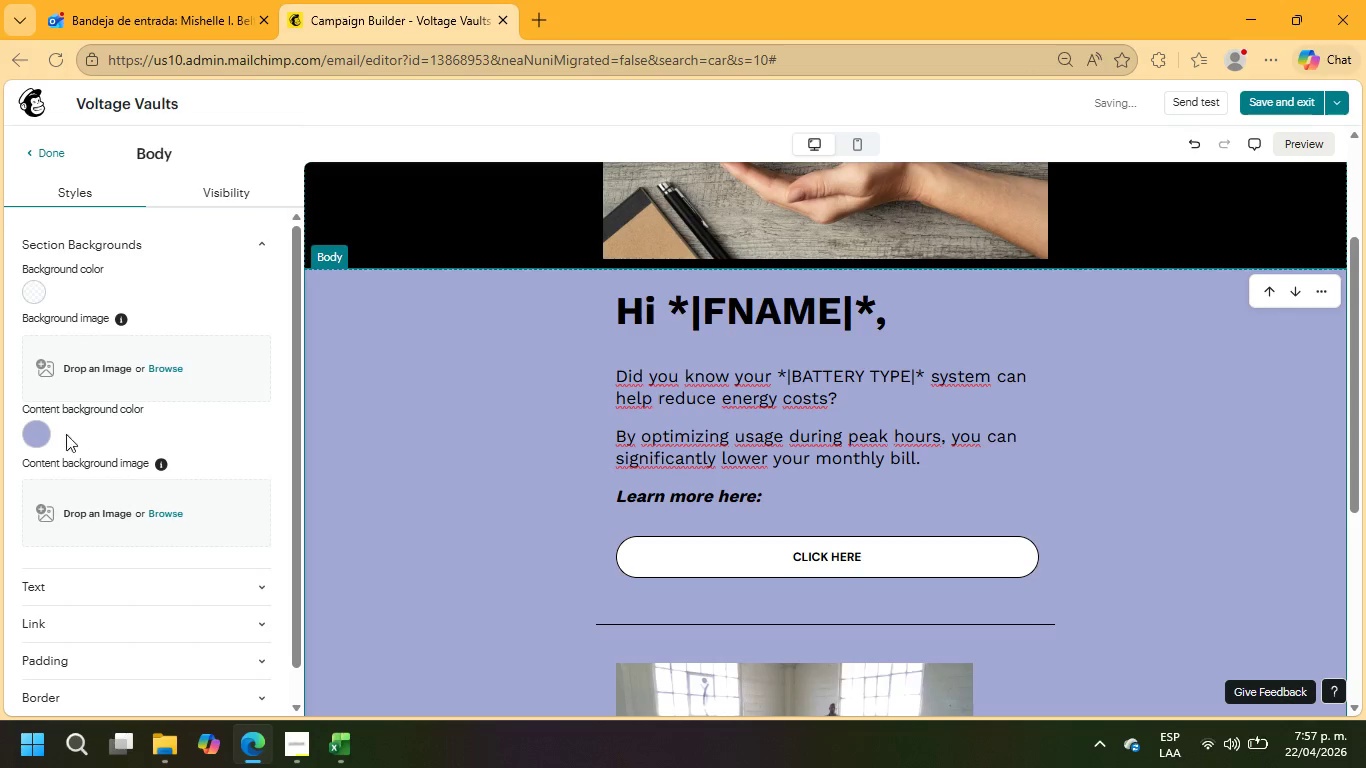 
left_click([39, 430])
 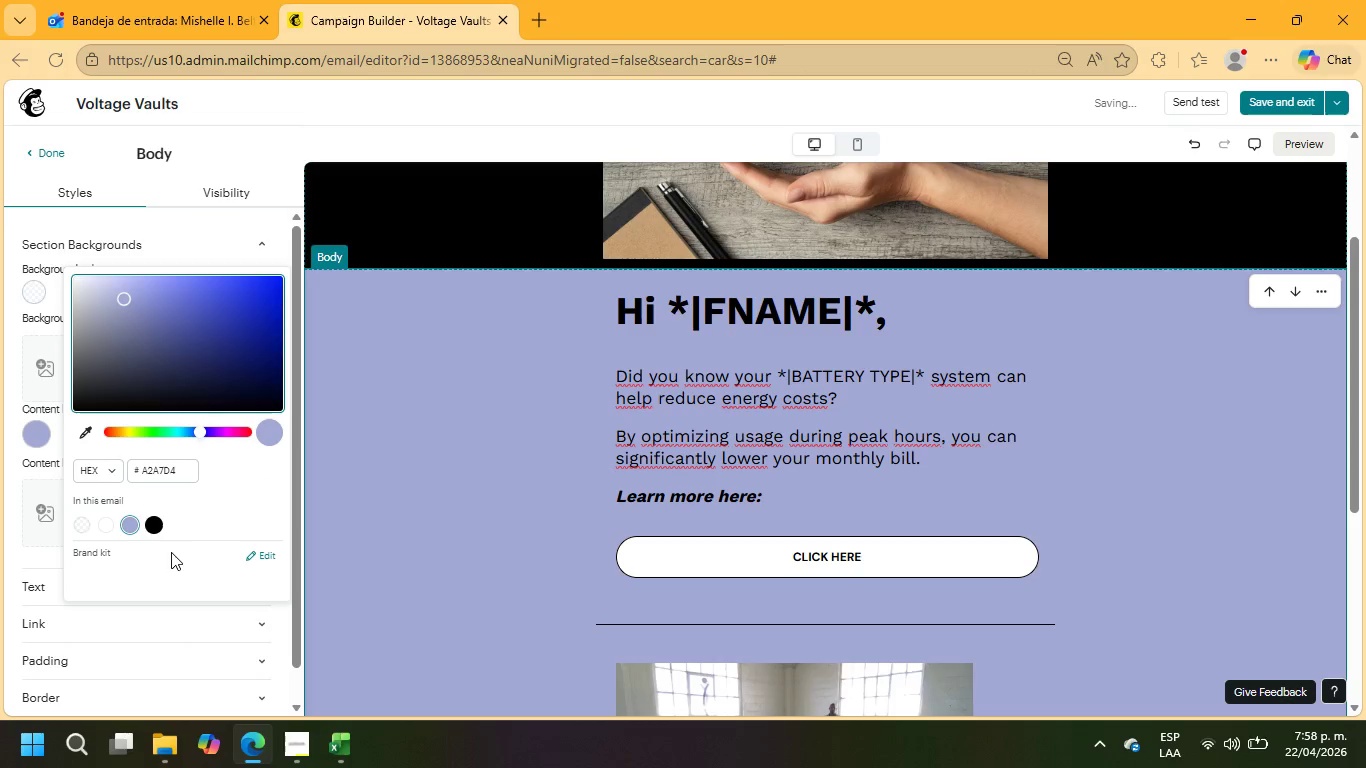 
left_click([152, 519])
 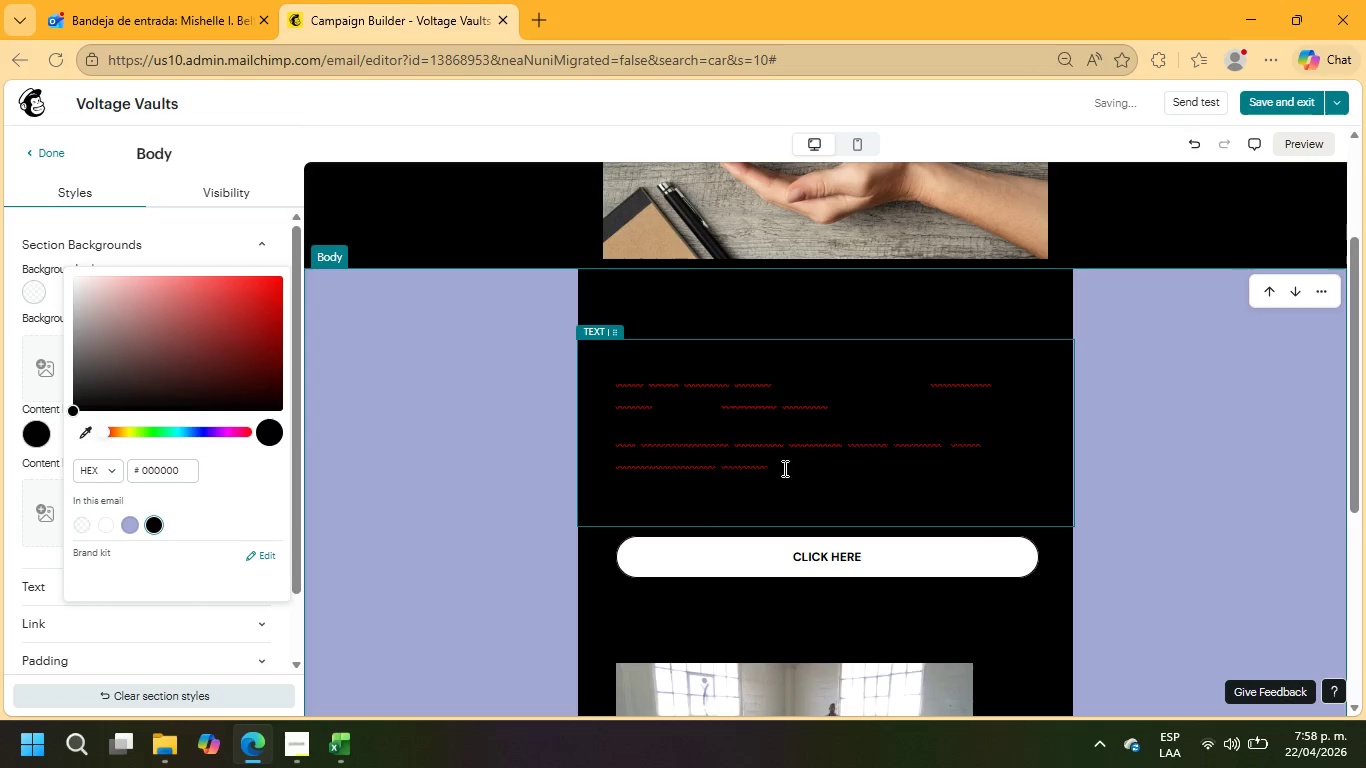 
left_click_drag(start_coordinate=[866, 481], to_coordinate=[589, 338])
 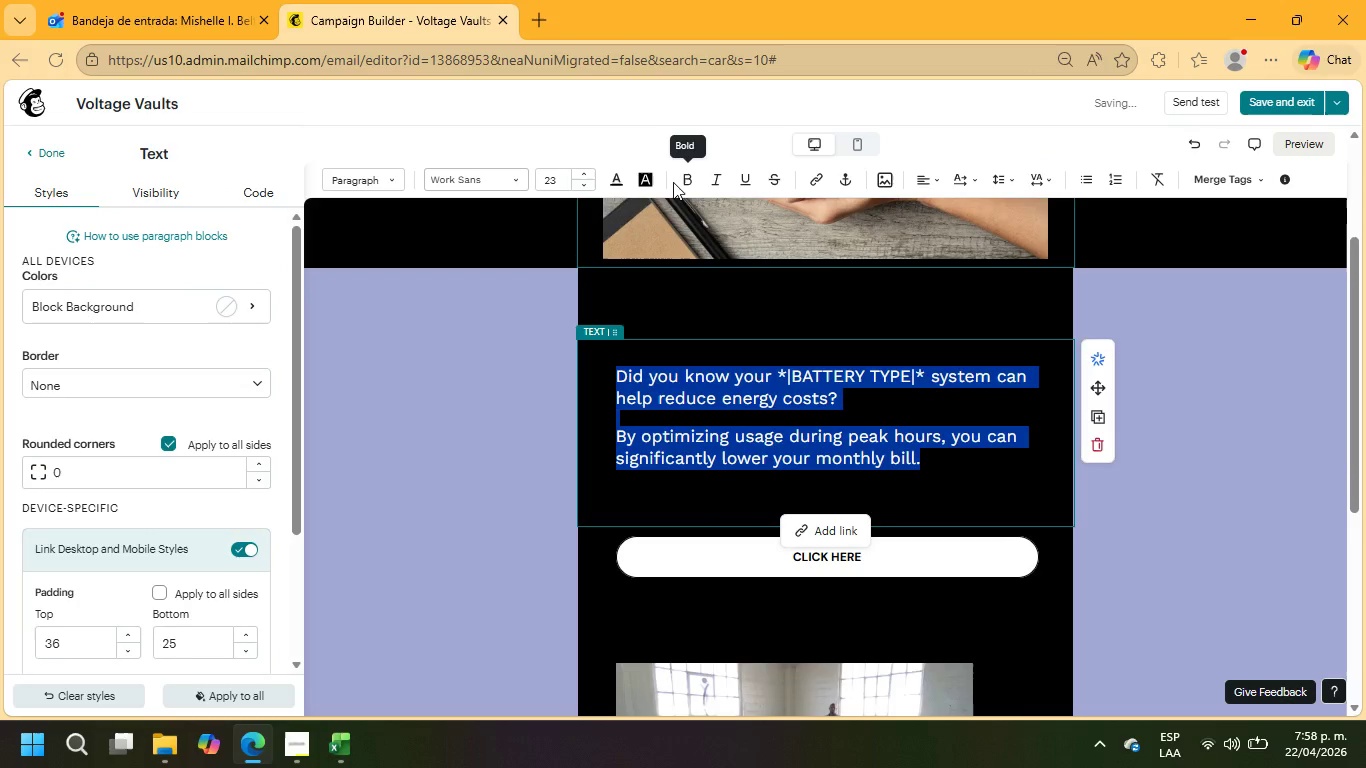 
left_click([612, 182])
 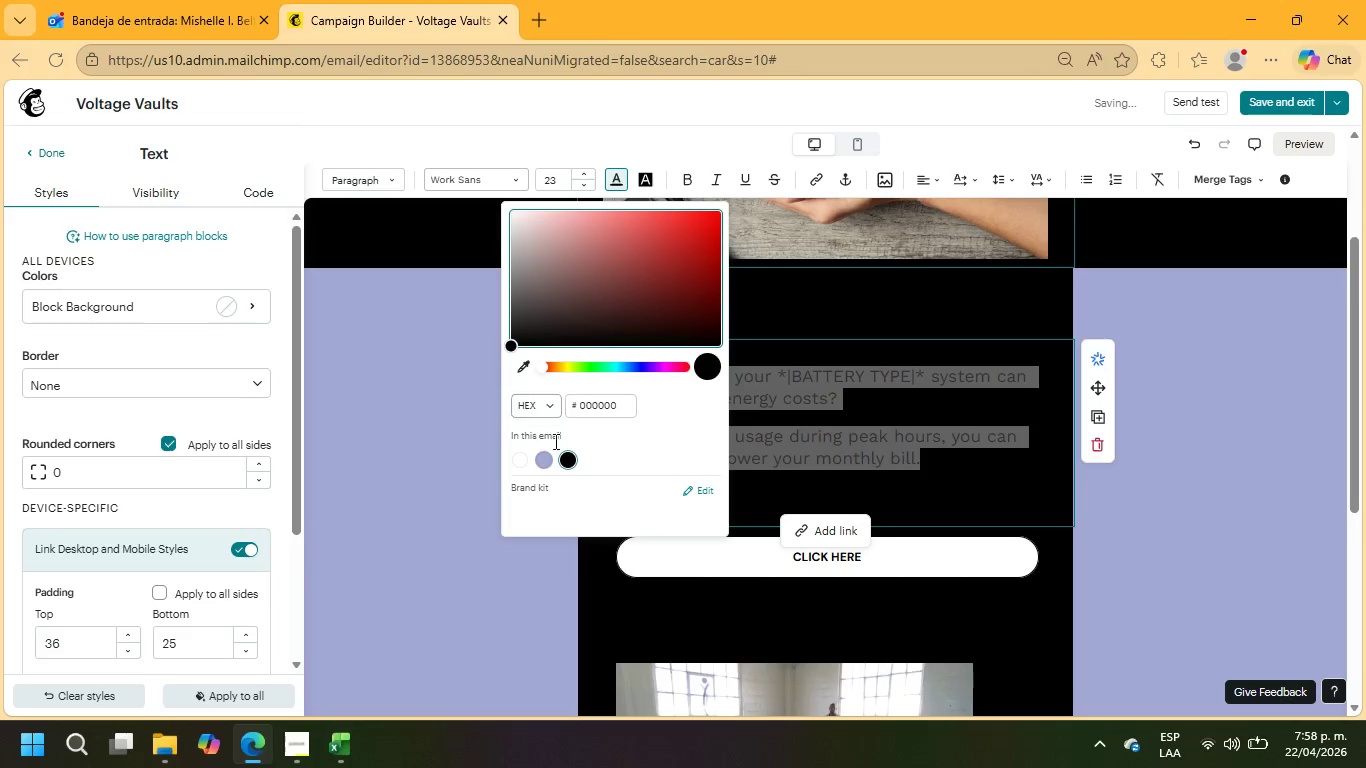 
left_click([524, 463])
 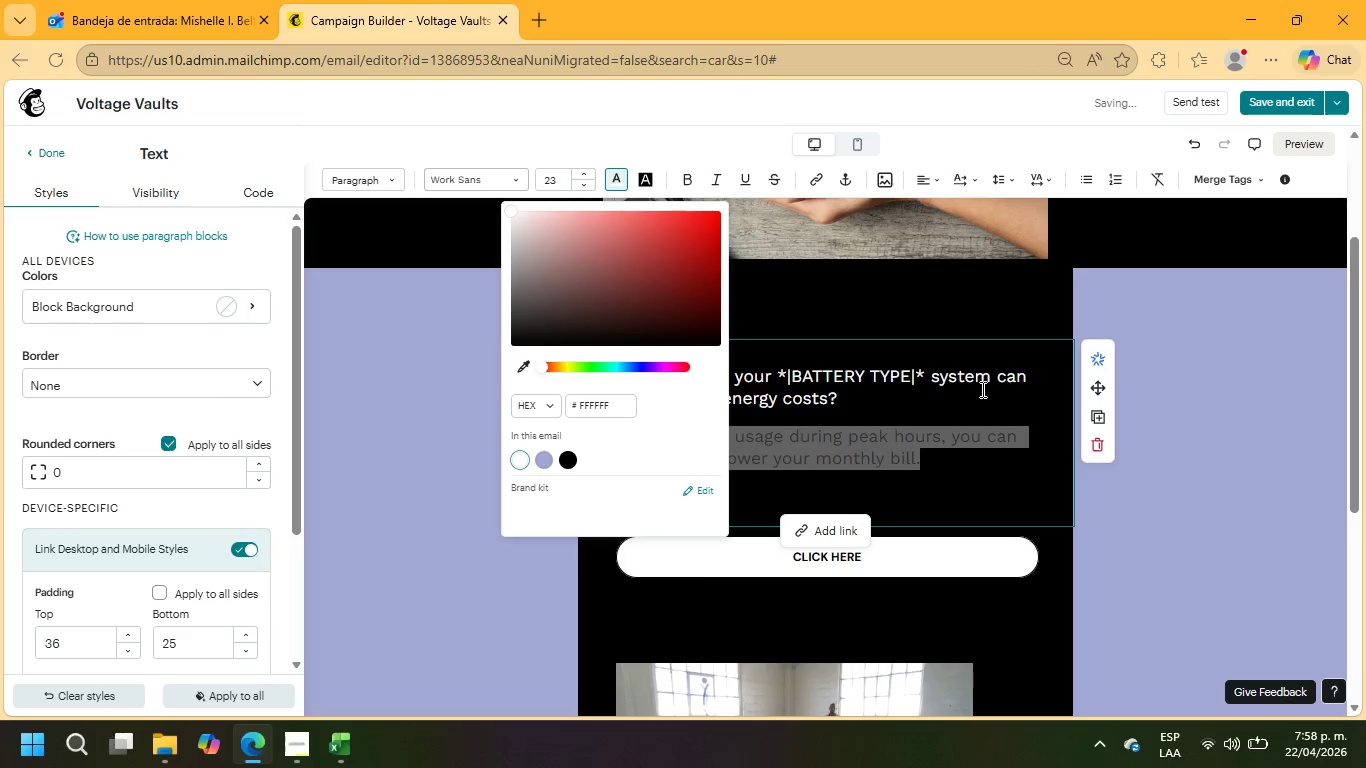 
left_click([998, 456])
 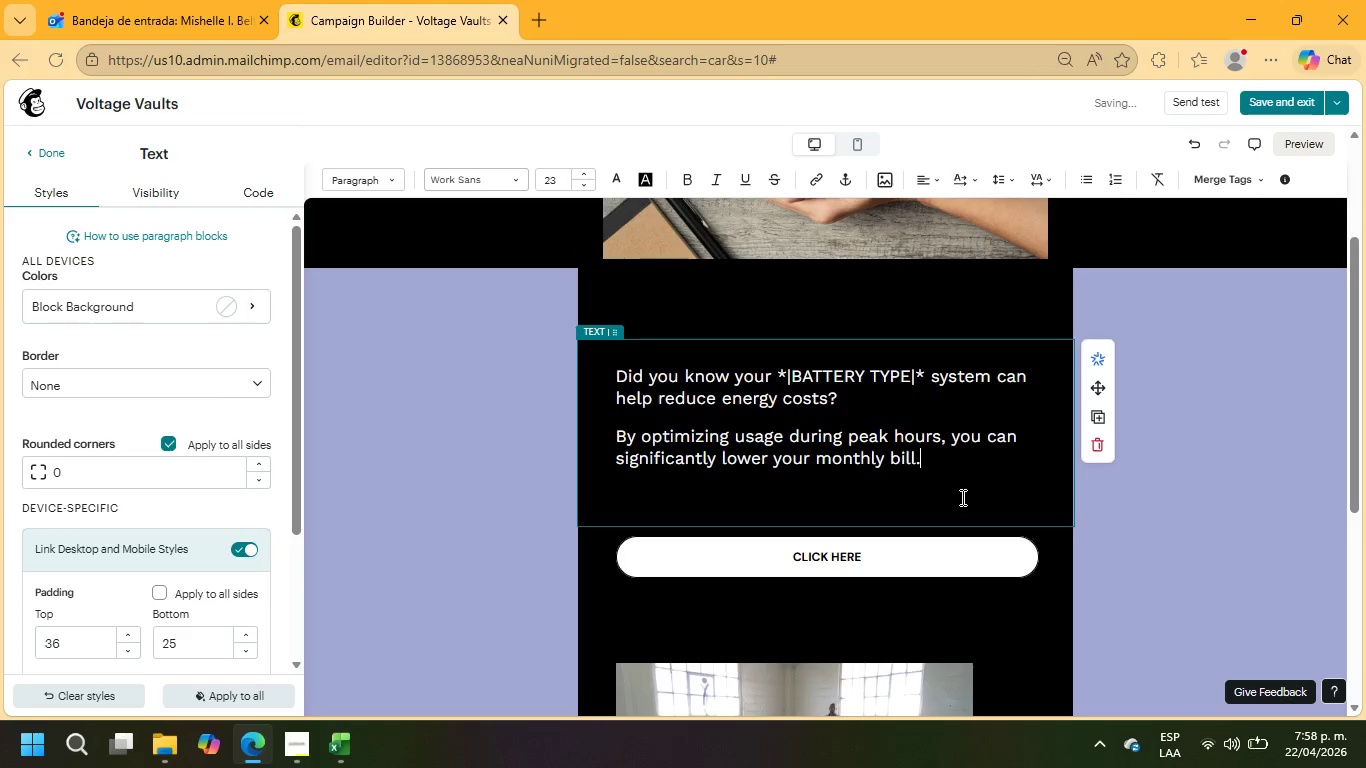 
left_click_drag(start_coordinate=[1033, 503], to_coordinate=[568, 505])
 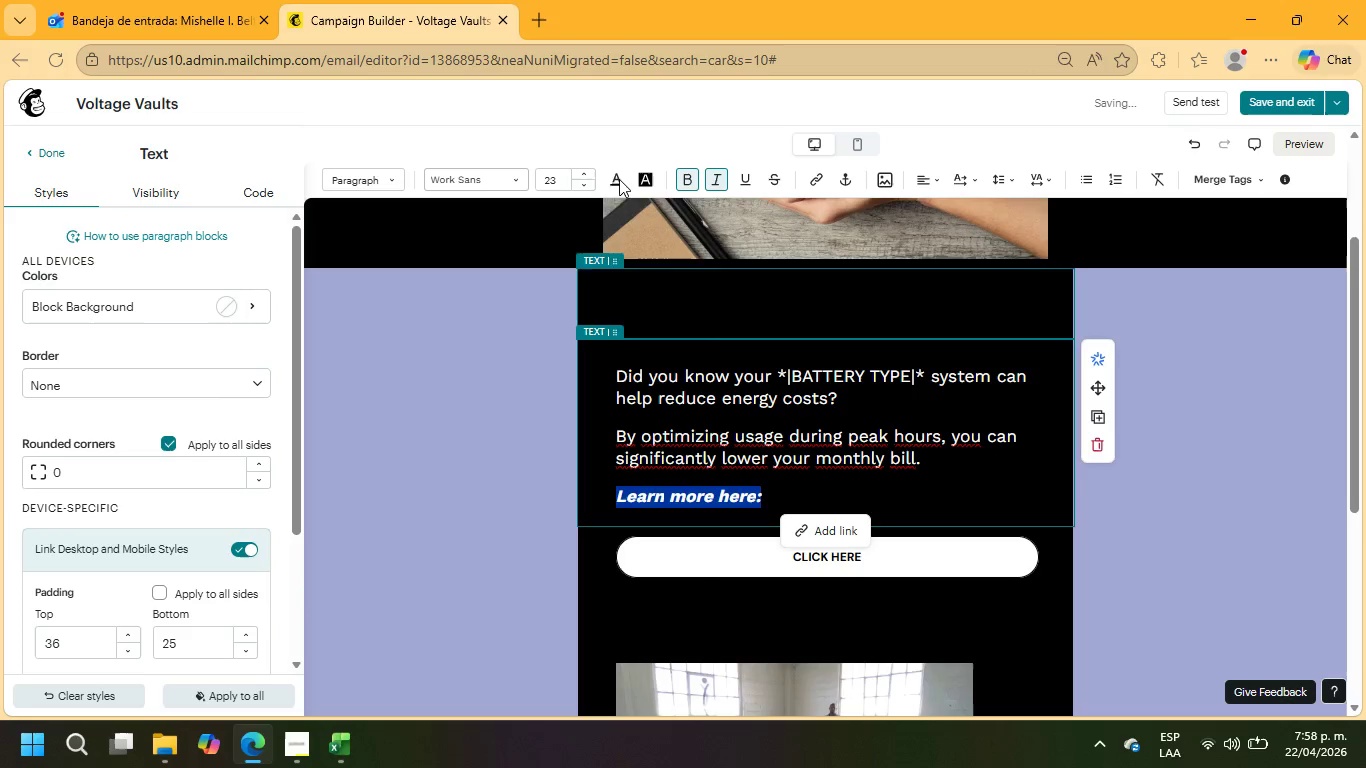 
left_click([617, 177])
 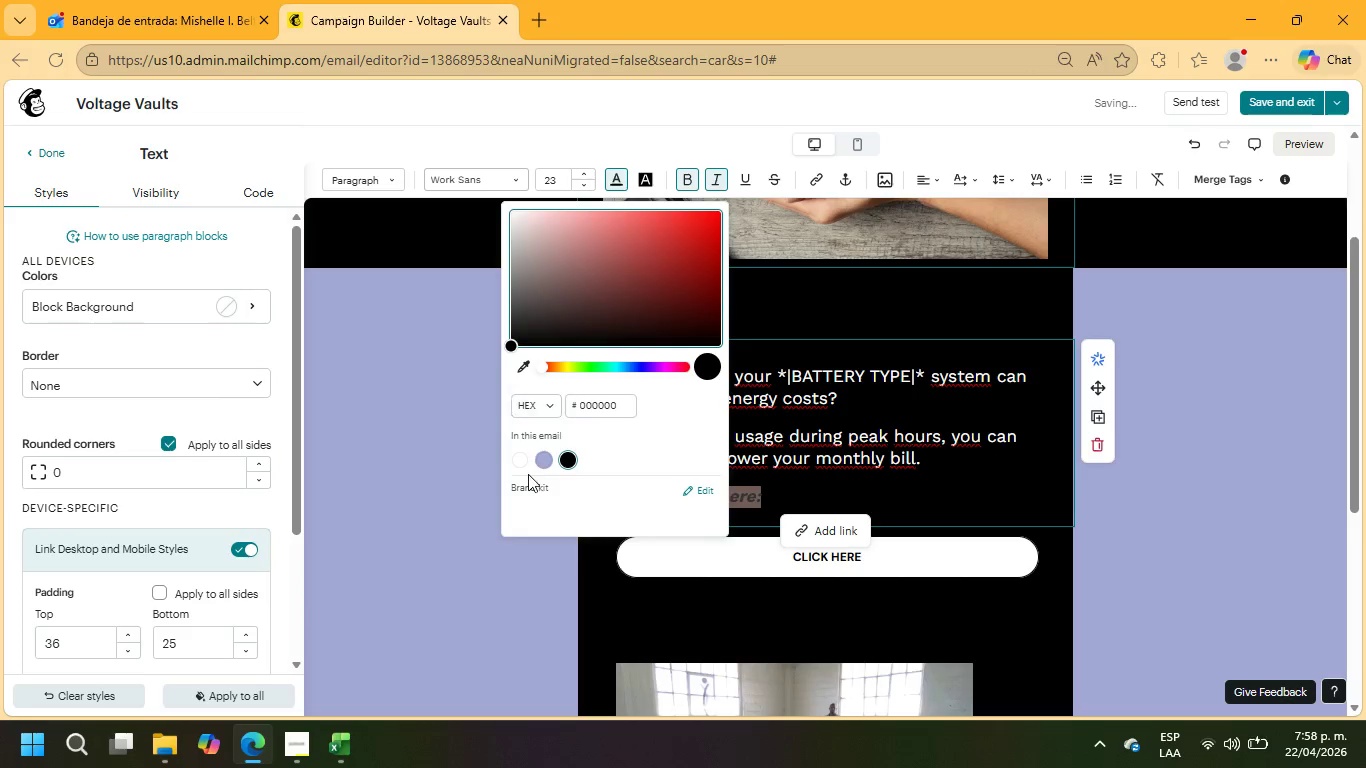 
left_click([523, 466])
 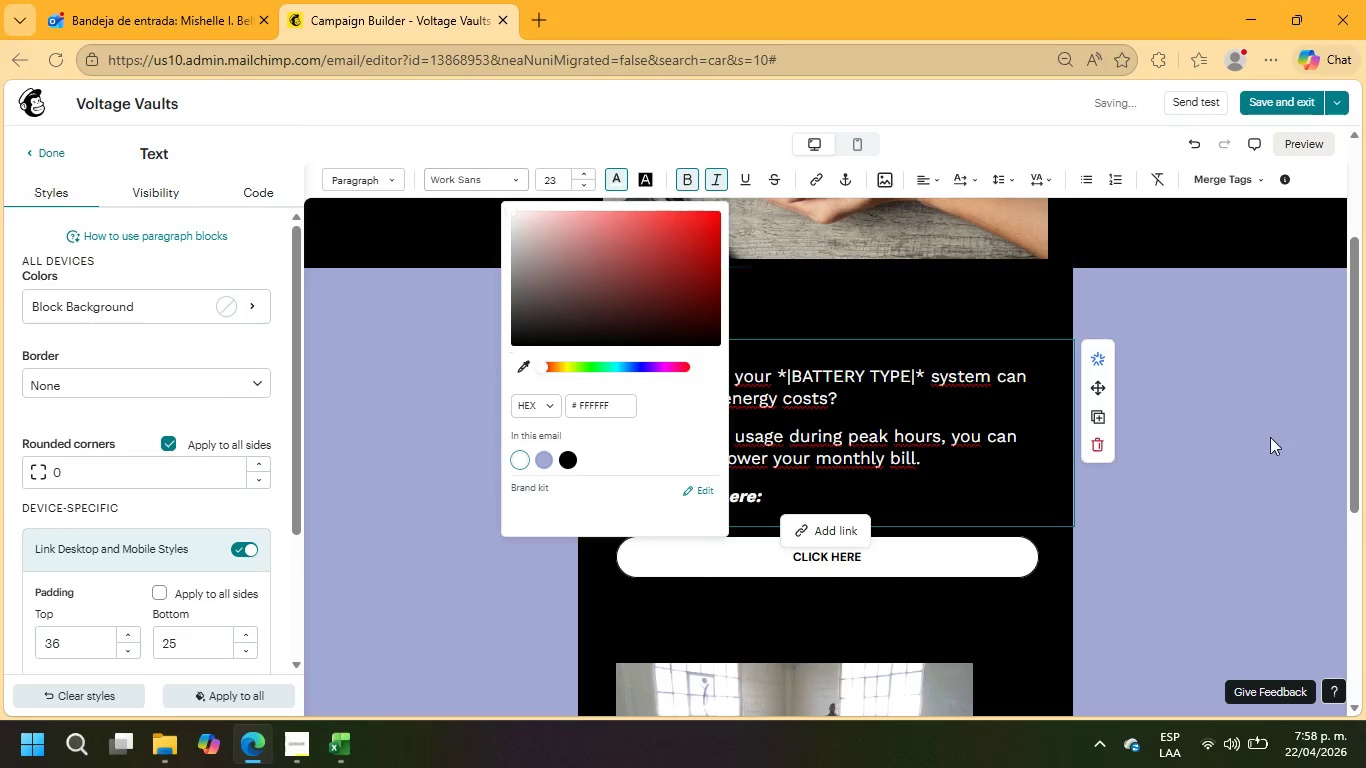 
left_click([1272, 465])
 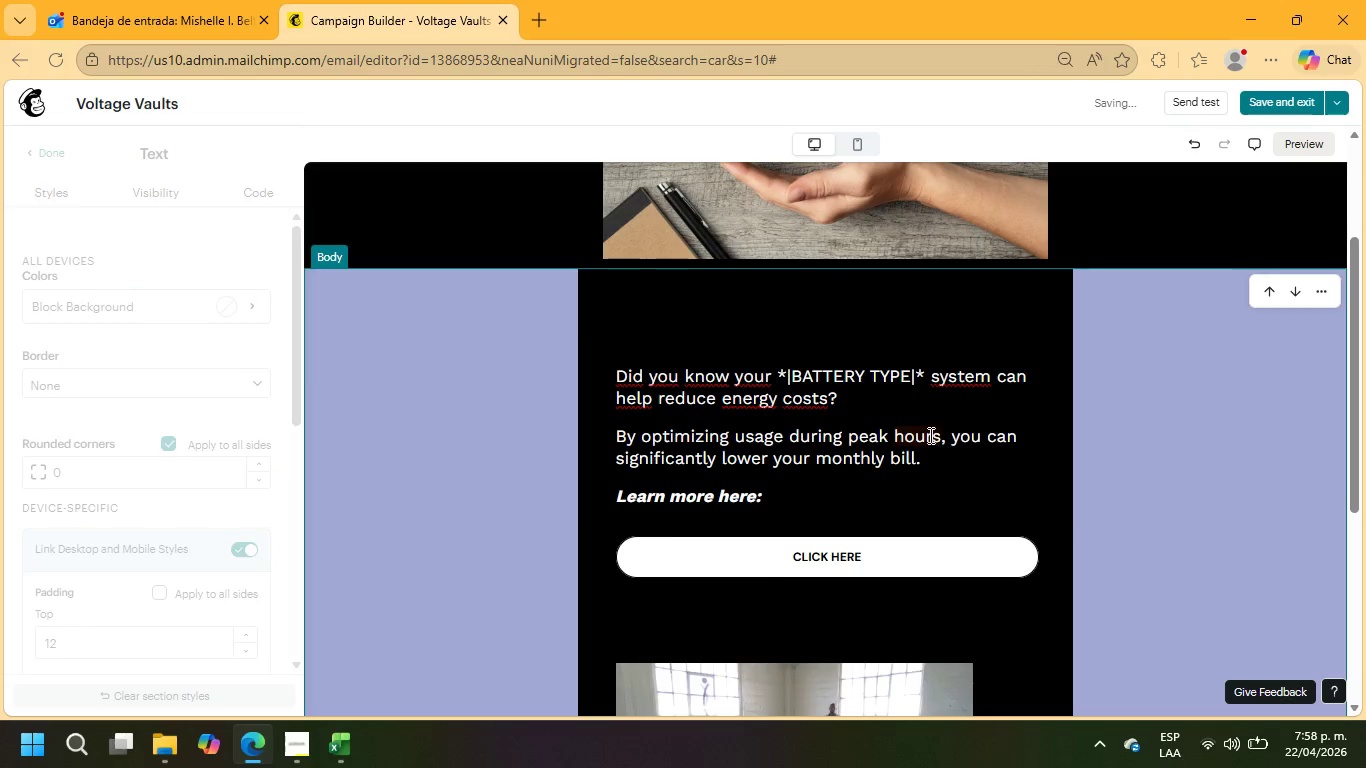 
scroll: coordinate [934, 431], scroll_direction: up, amount: 2.0
 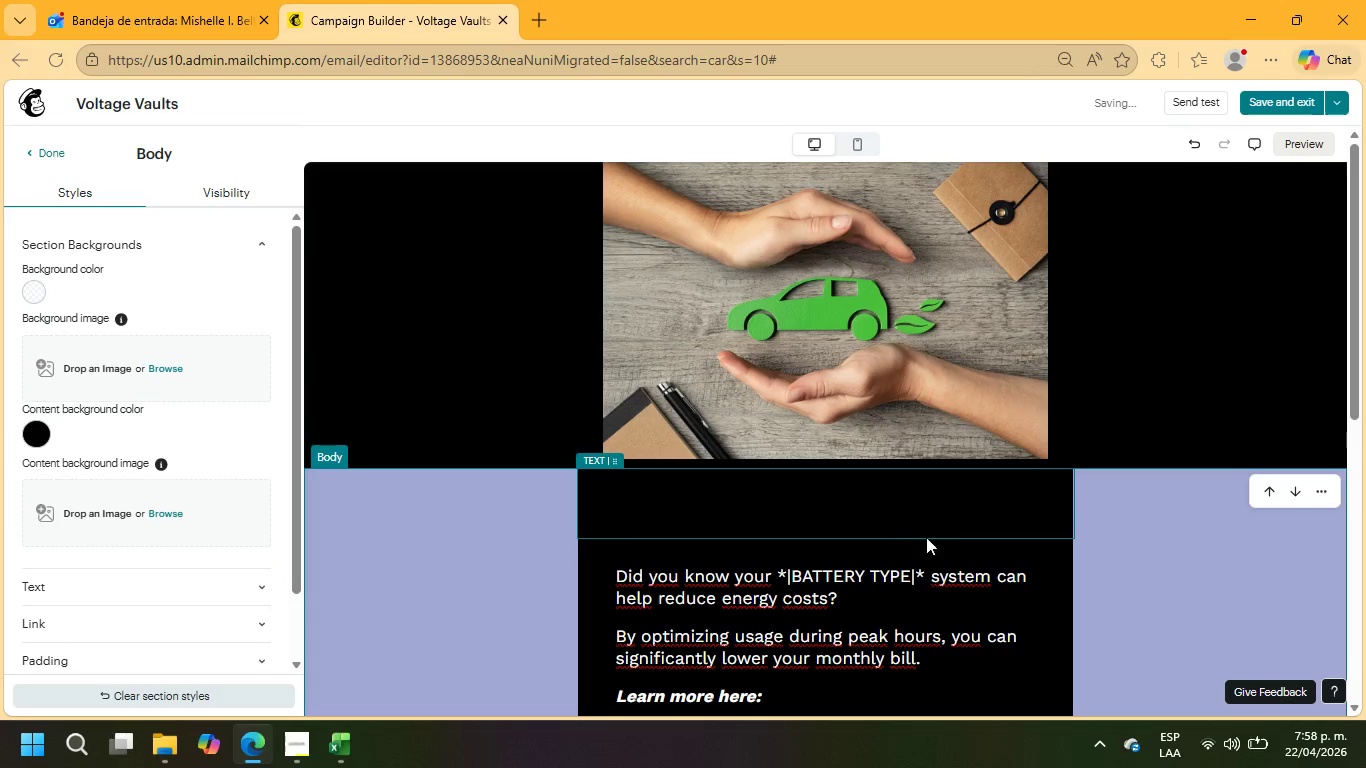 
left_click_drag(start_coordinate=[990, 513], to_coordinate=[575, 508])
 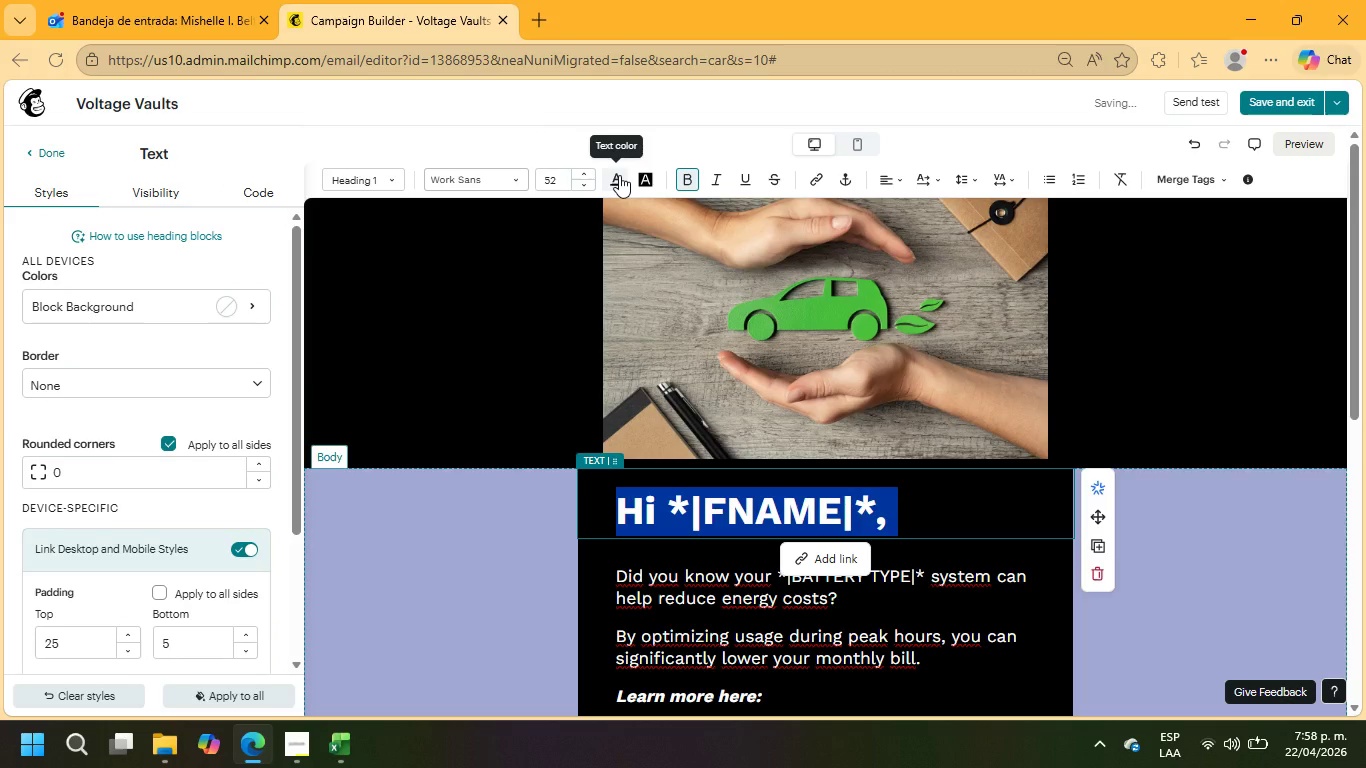 
left_click([619, 175])
 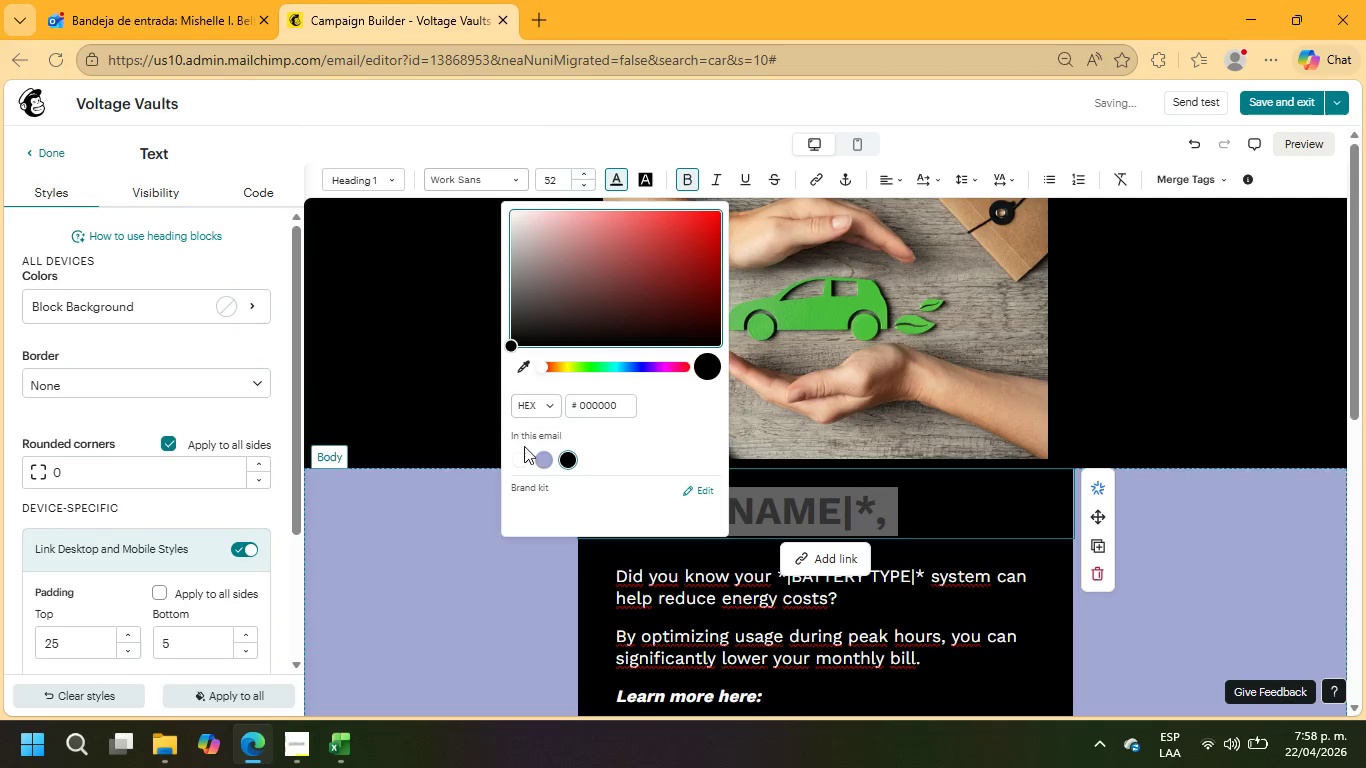 
left_click([522, 452])
 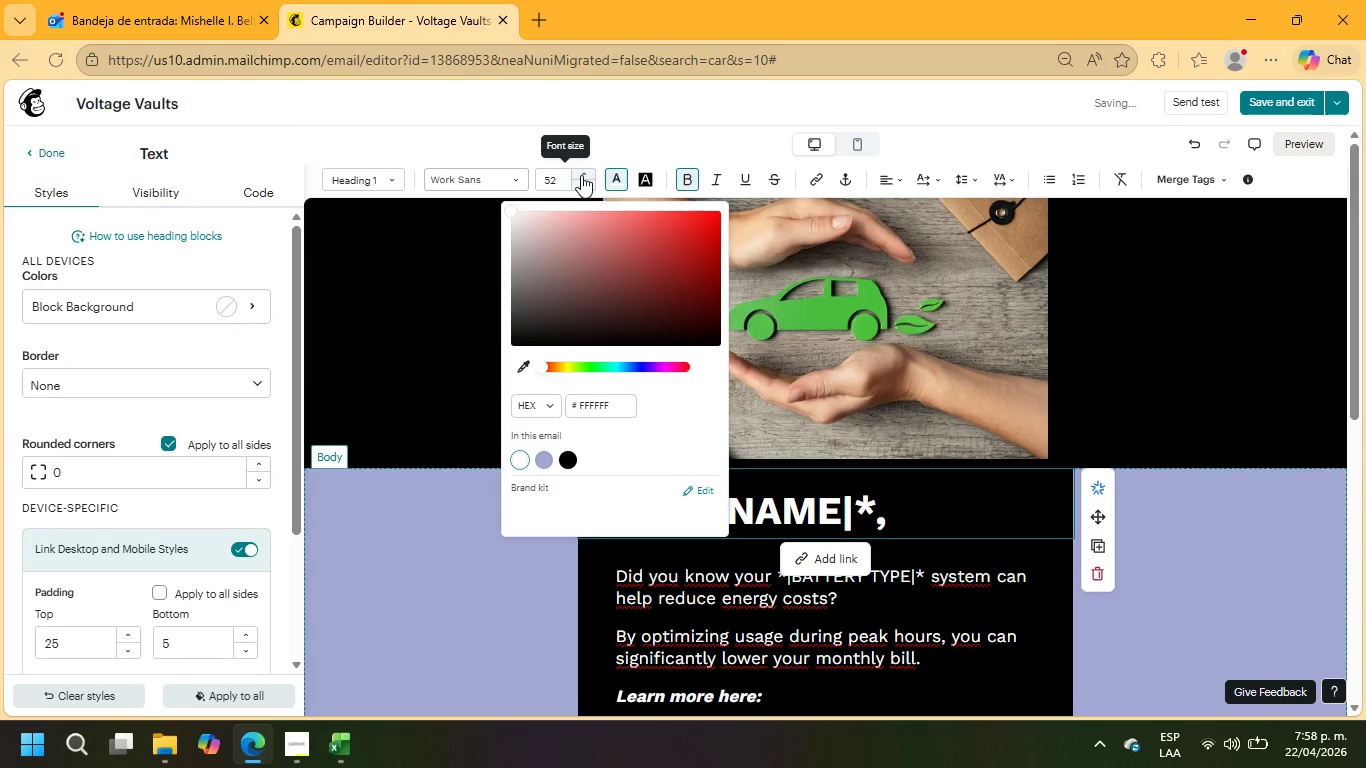 
left_click([582, 175])
 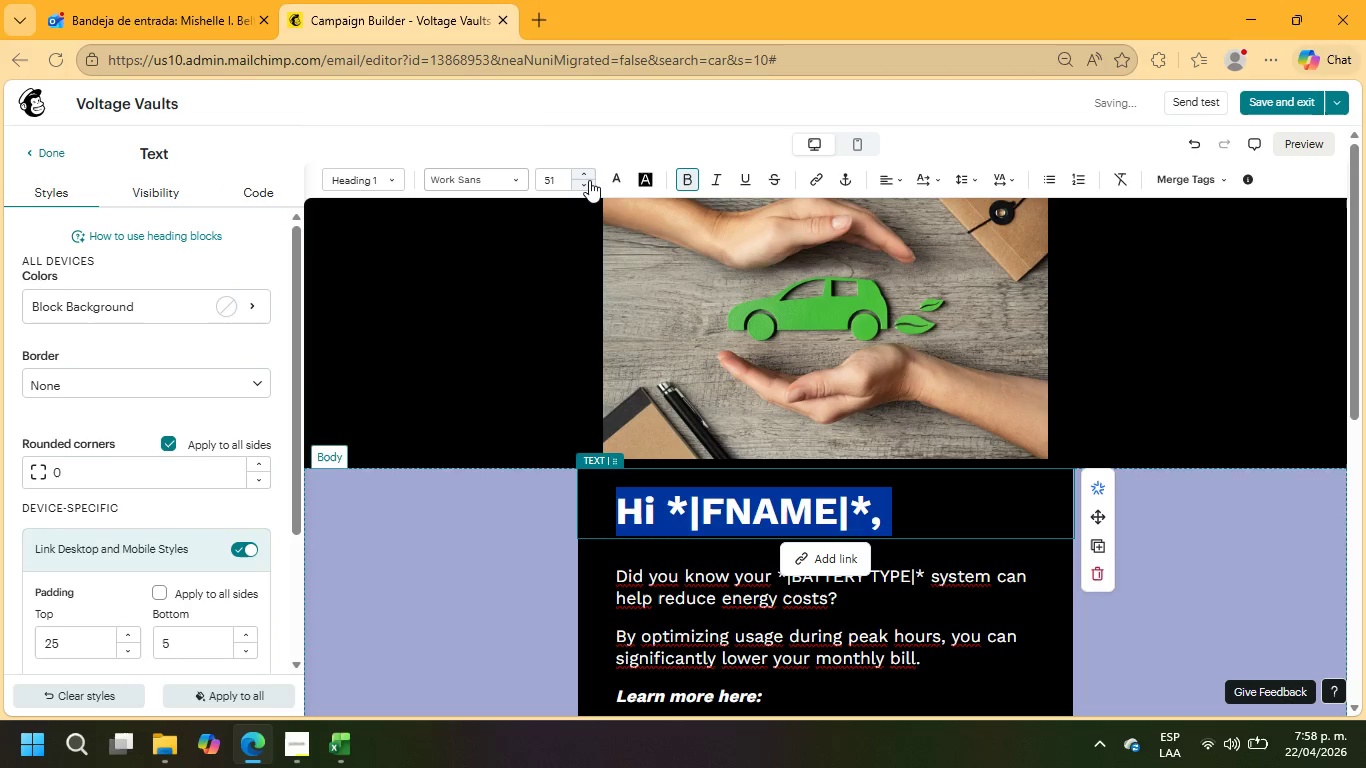 
left_click([589, 186])
 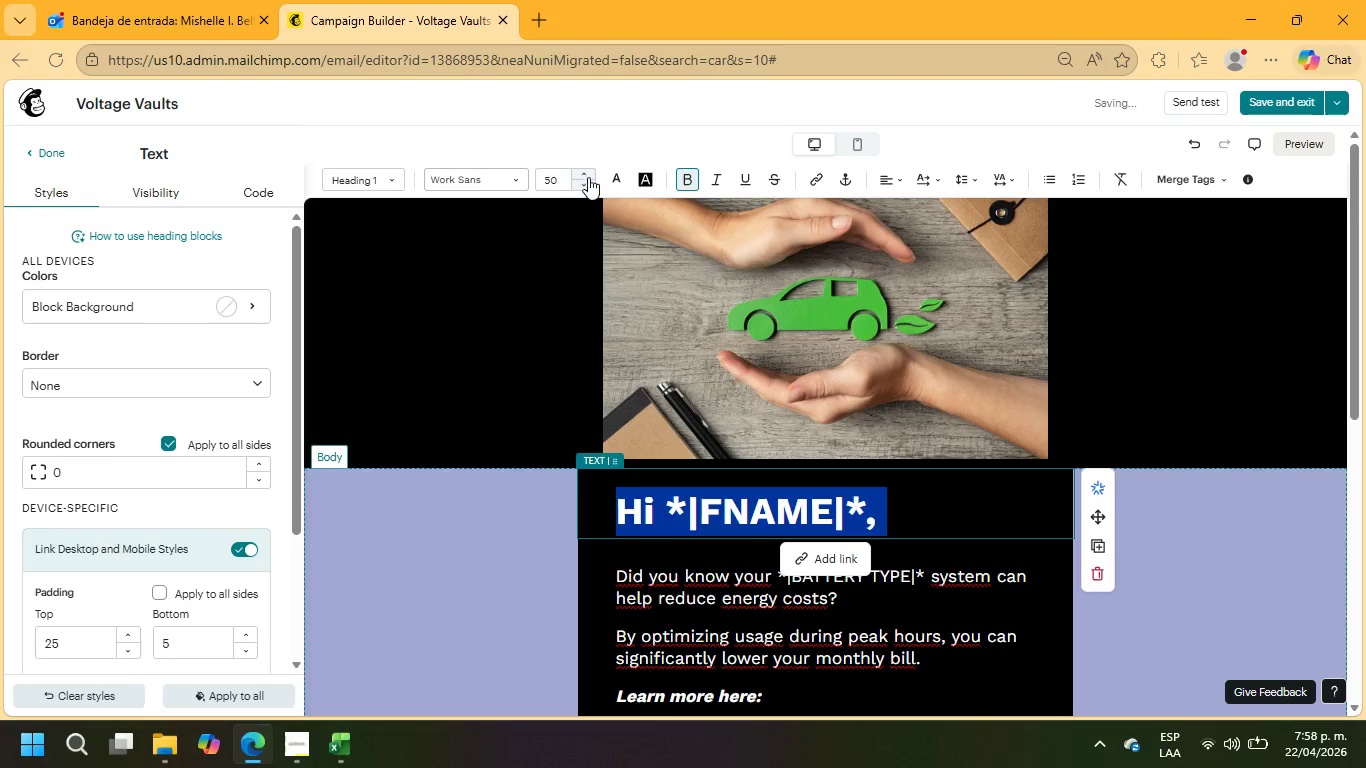 
left_click([586, 173])
 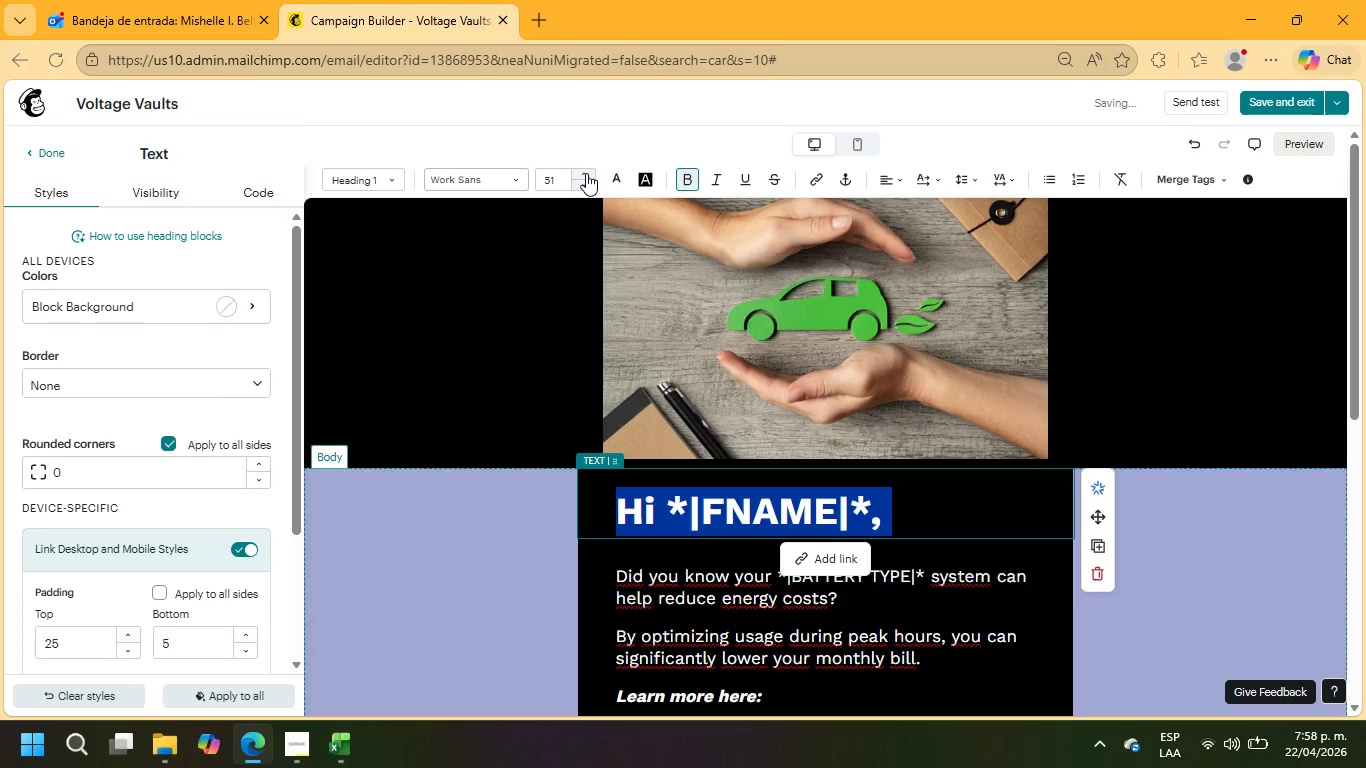 
left_click([586, 173])
 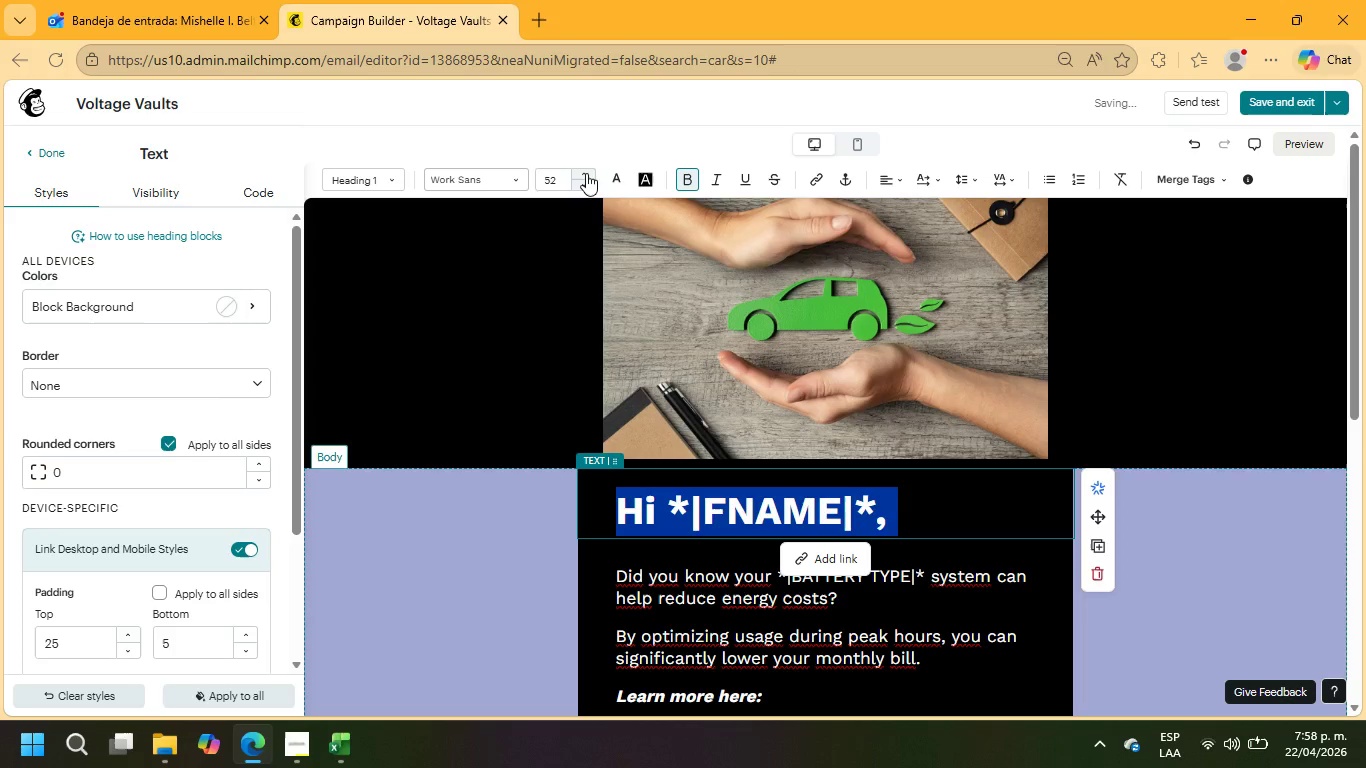 
left_click([586, 173])
 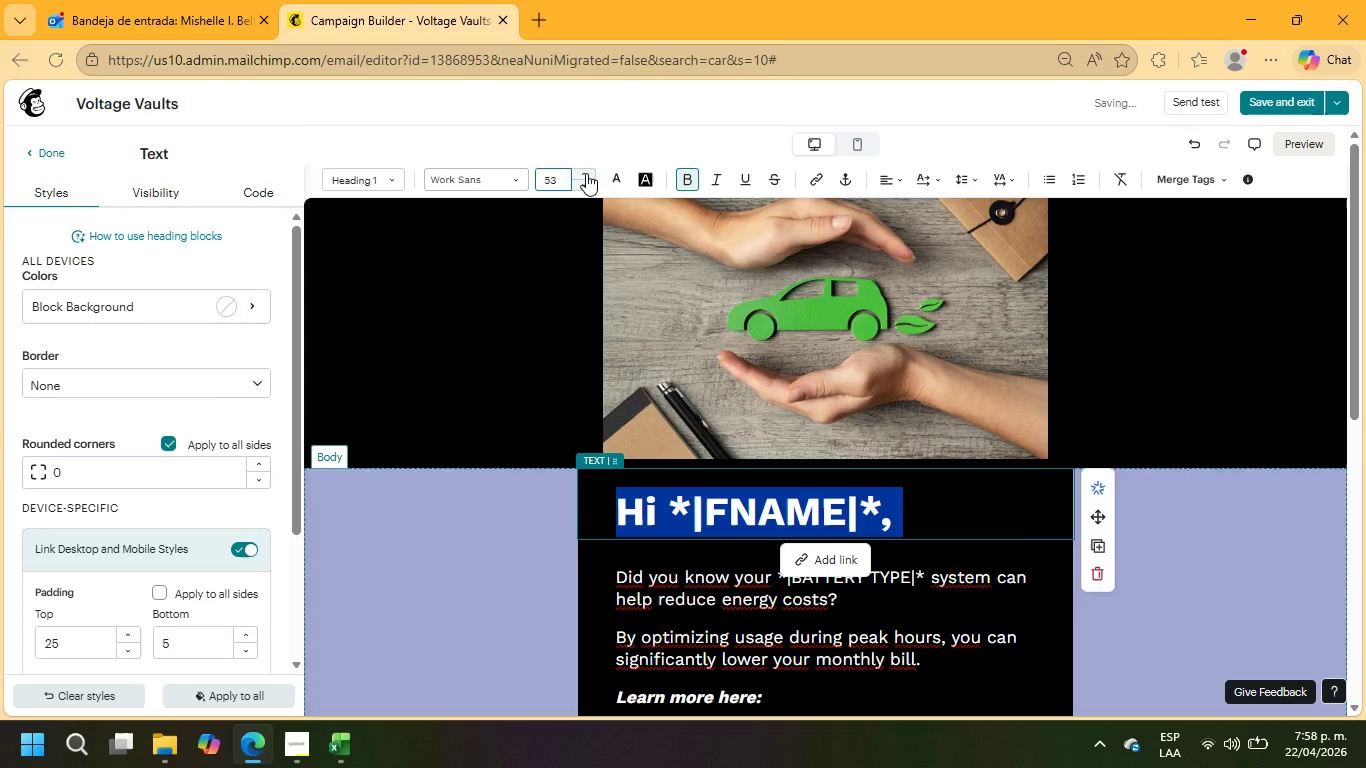 
left_click([586, 173])
 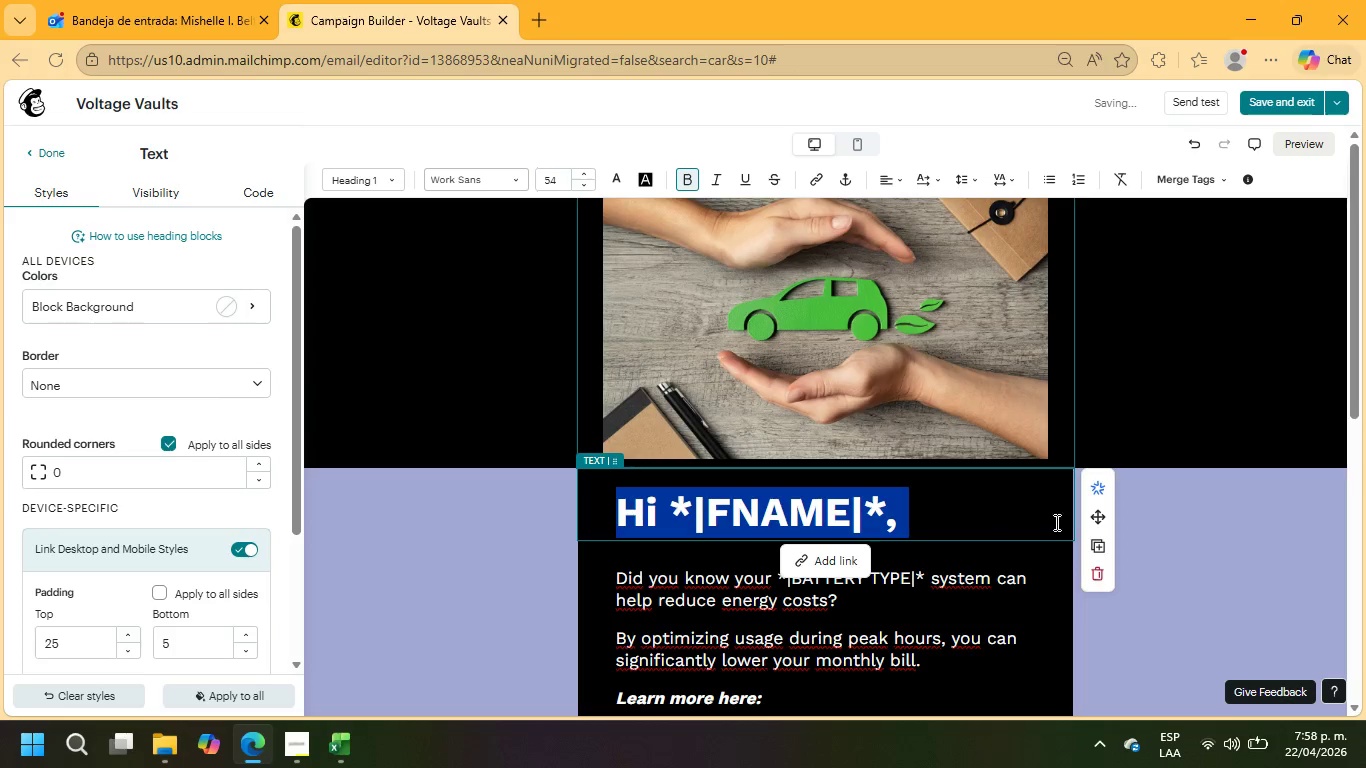 
left_click([1230, 524])
 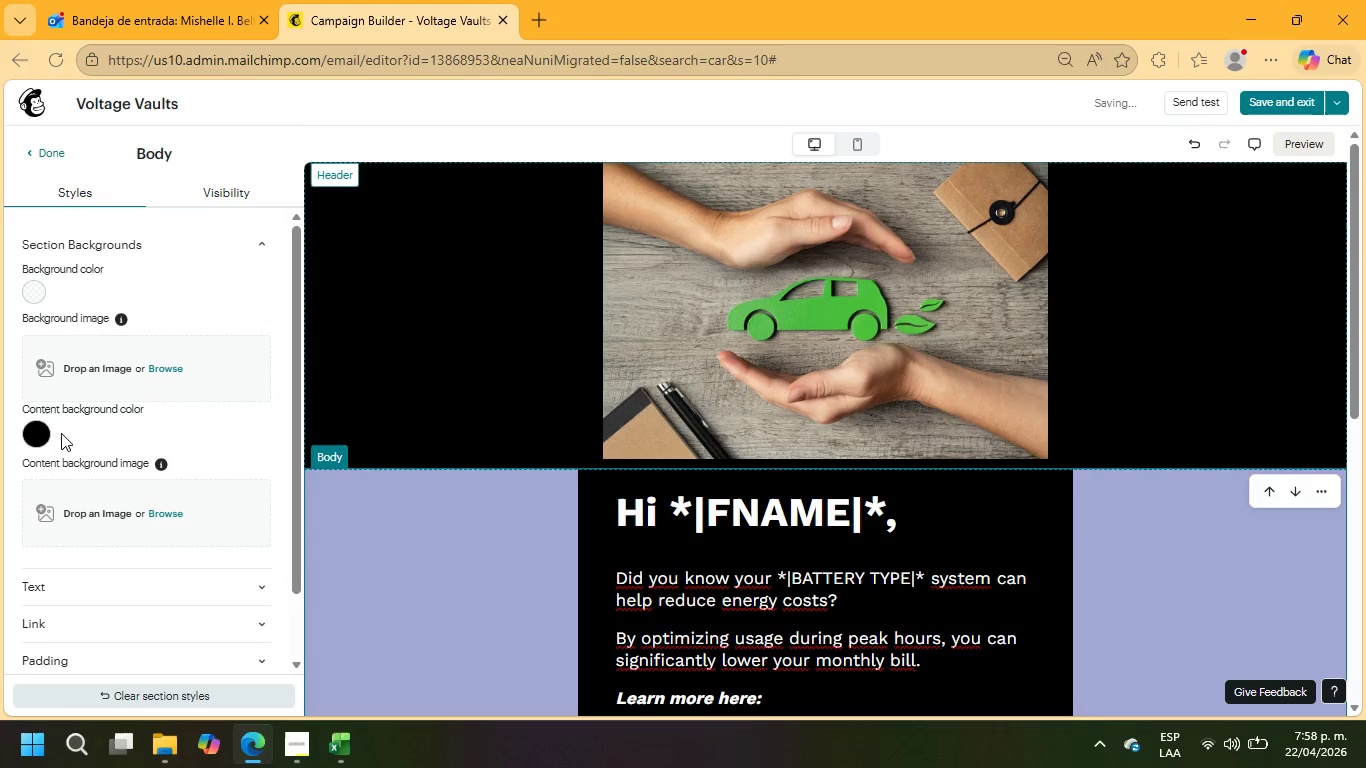 
left_click([38, 290])
 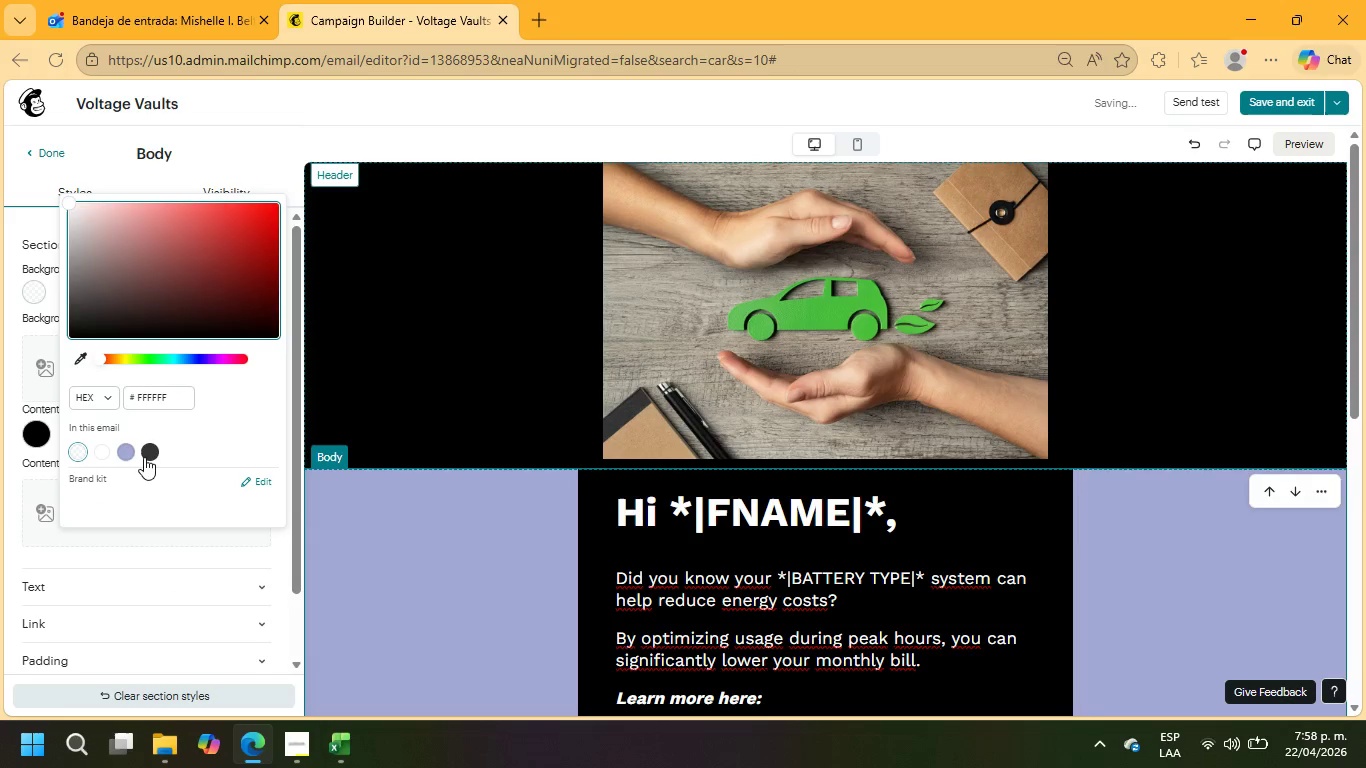 
left_click([150, 459])
 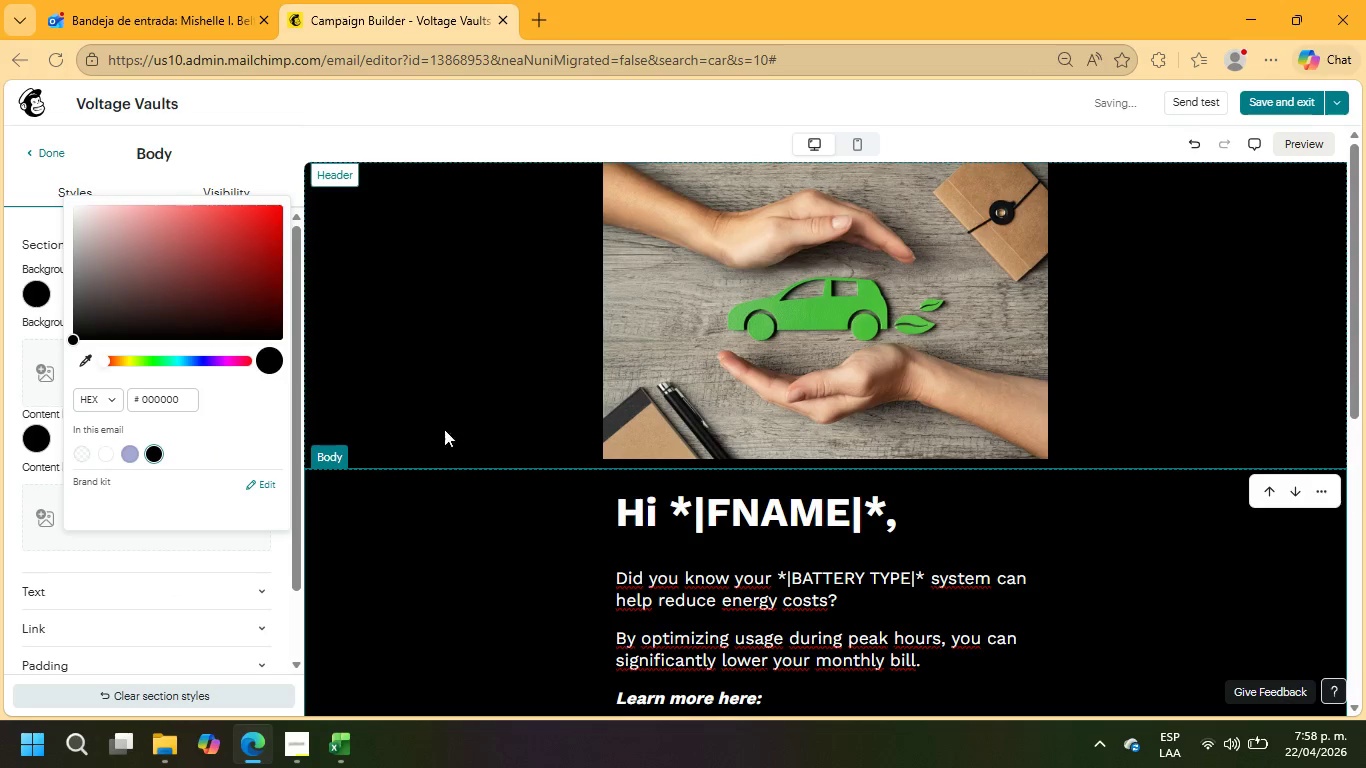 
scroll: coordinate [859, 484], scroll_direction: down, amount: 3.0
 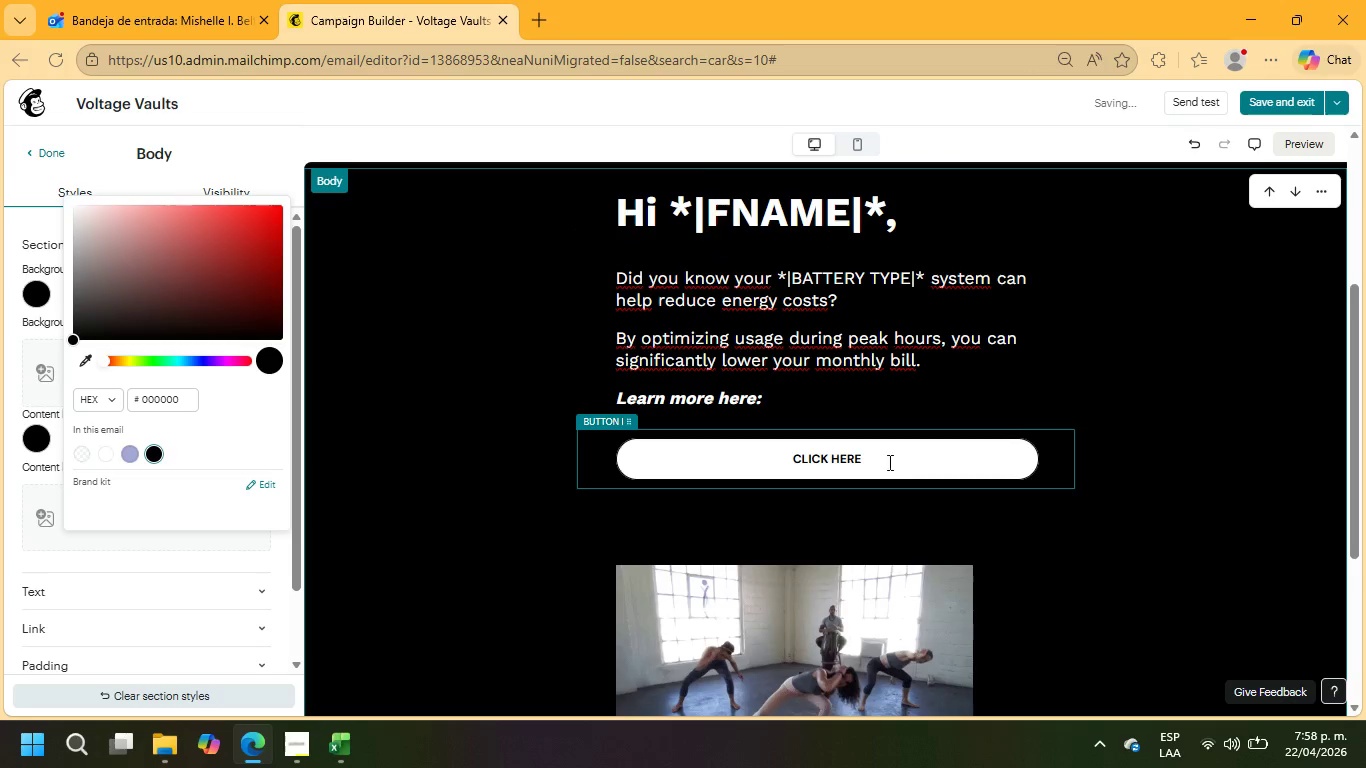 
left_click_drag(start_coordinate=[881, 462], to_coordinate=[779, 456])
 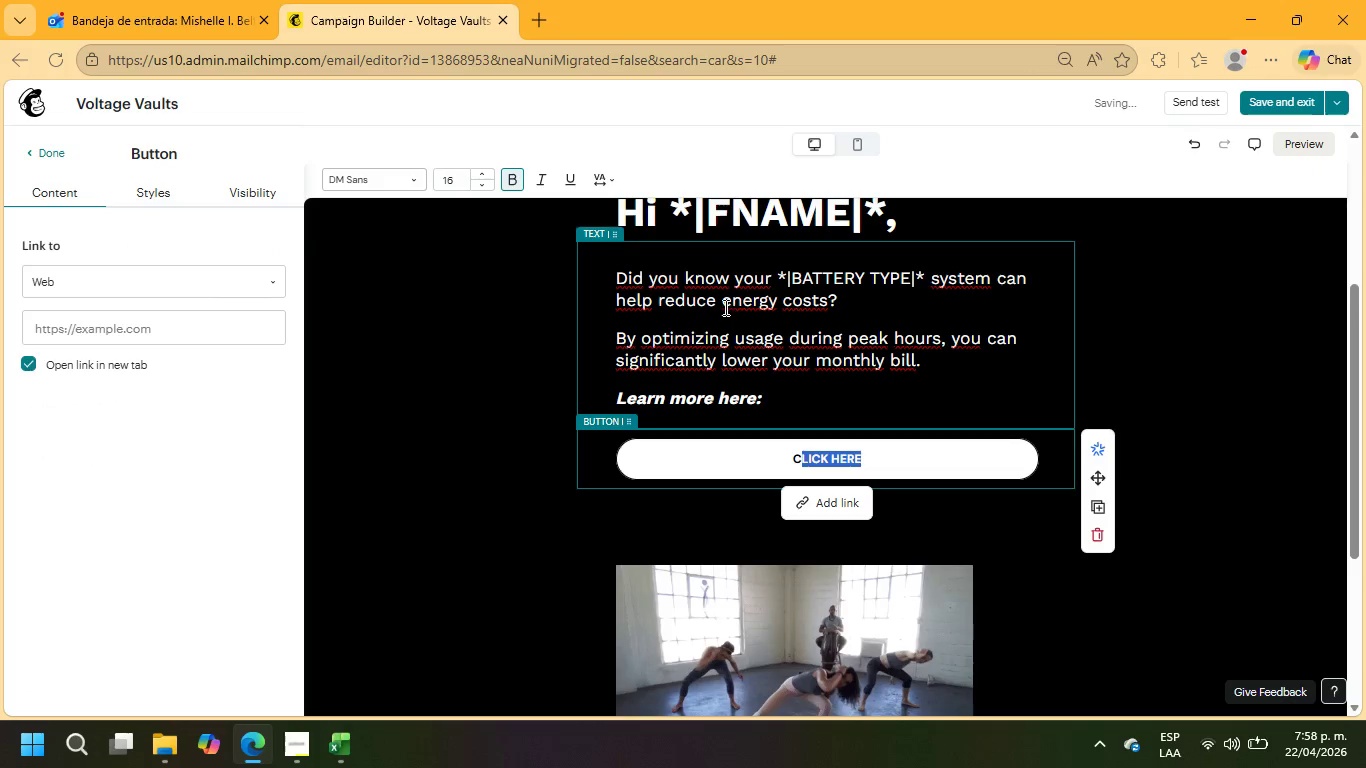 
left_click([721, 304])
 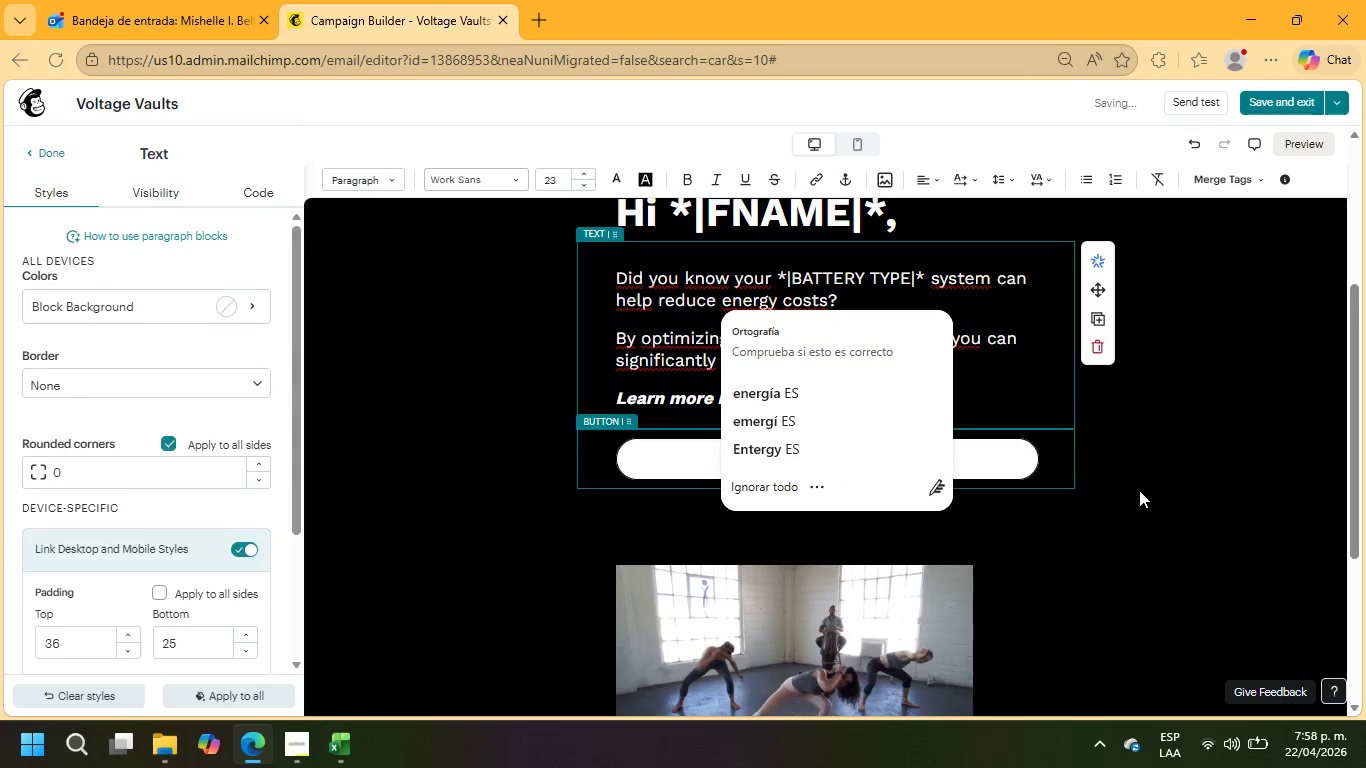 
left_click([1139, 490])
 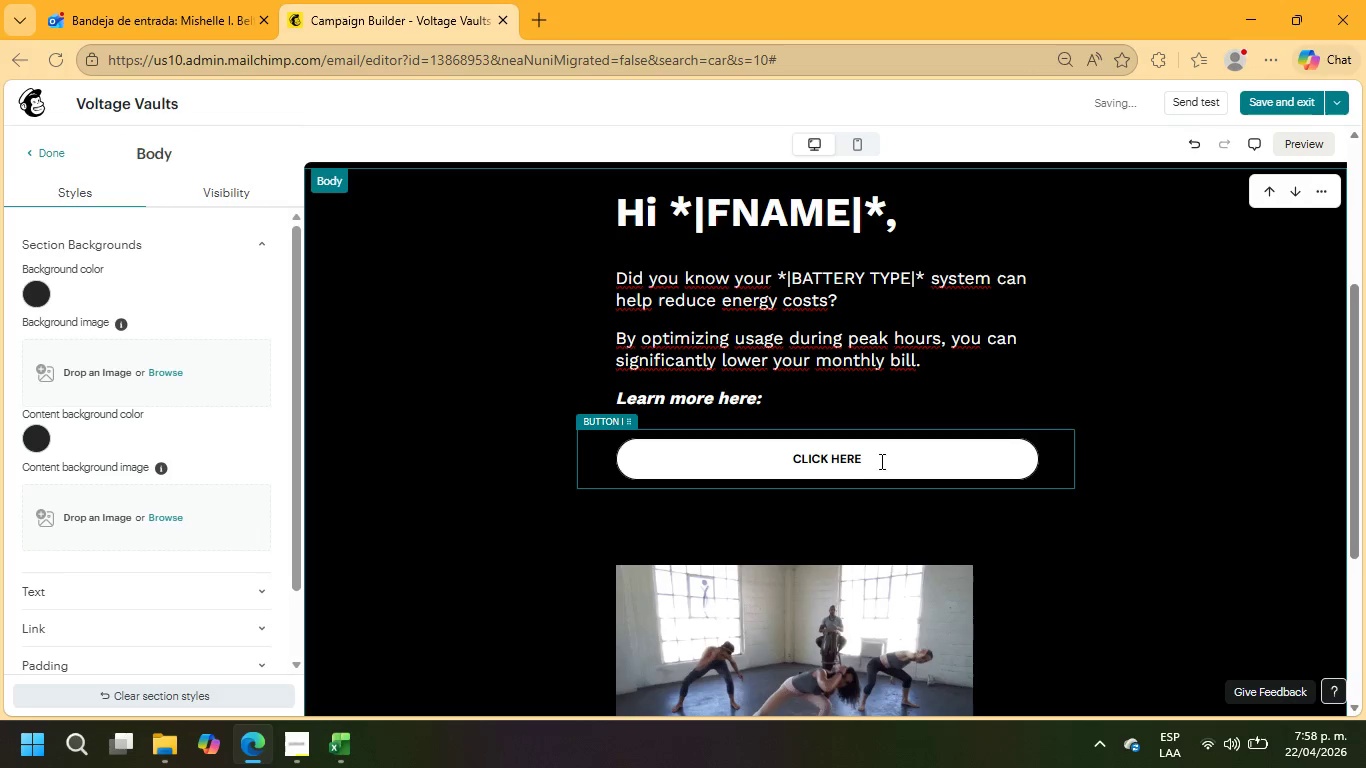 
left_click_drag(start_coordinate=[876, 458], to_coordinate=[781, 457])
 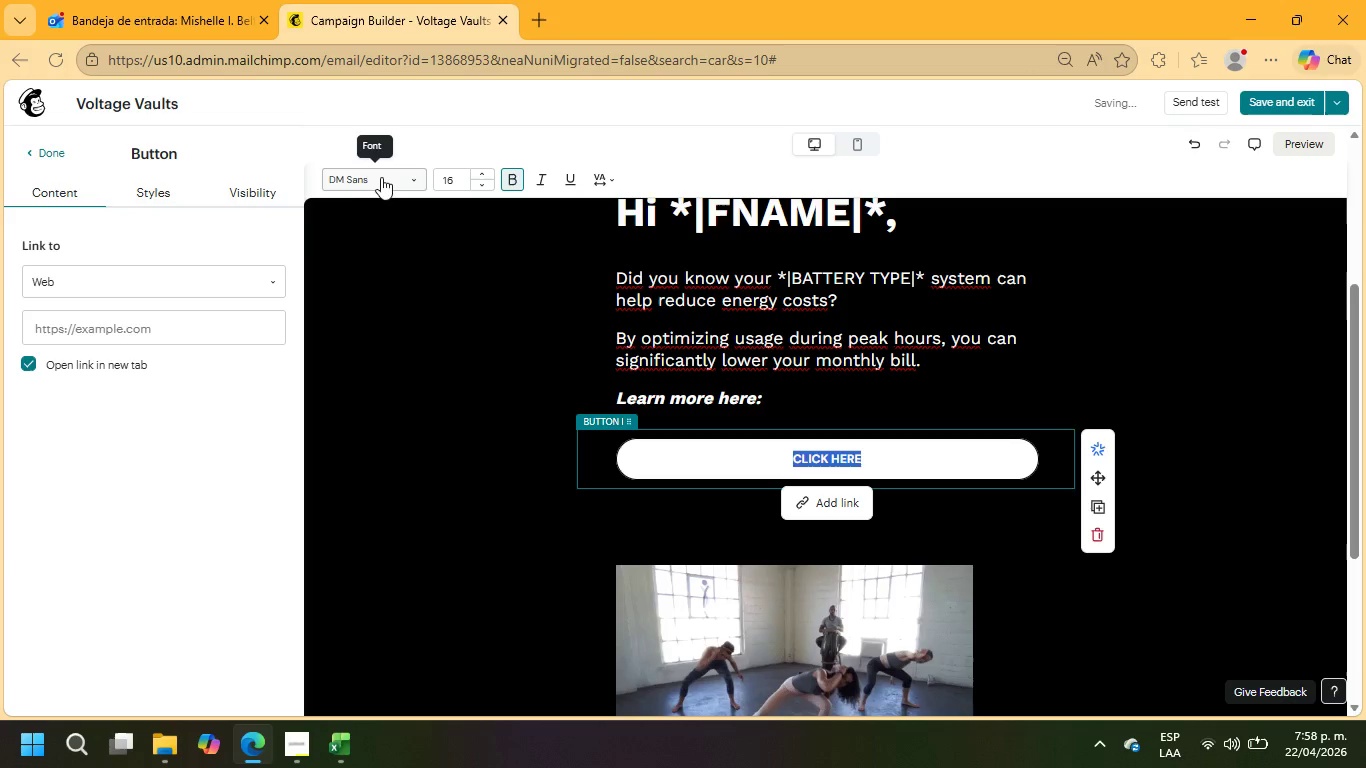 
left_click([386, 177])
 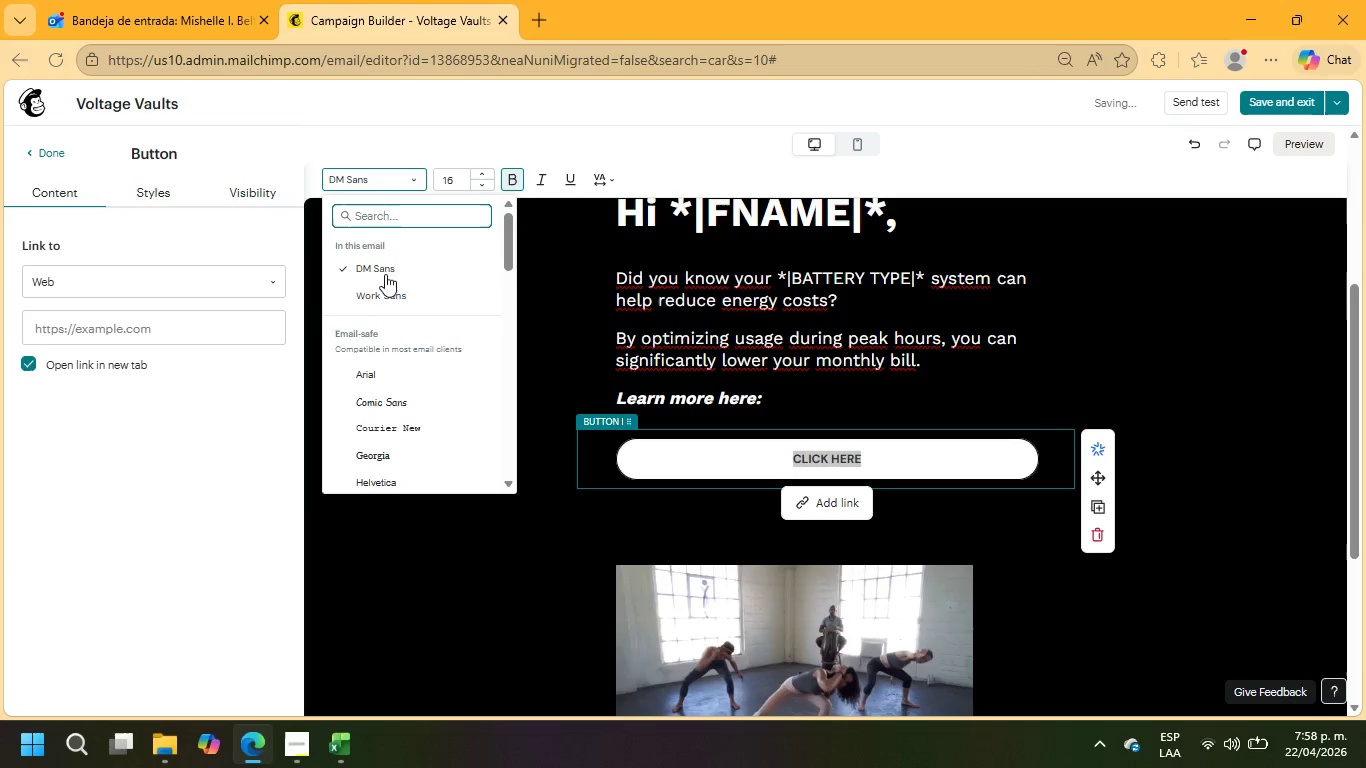 
left_click([382, 301])
 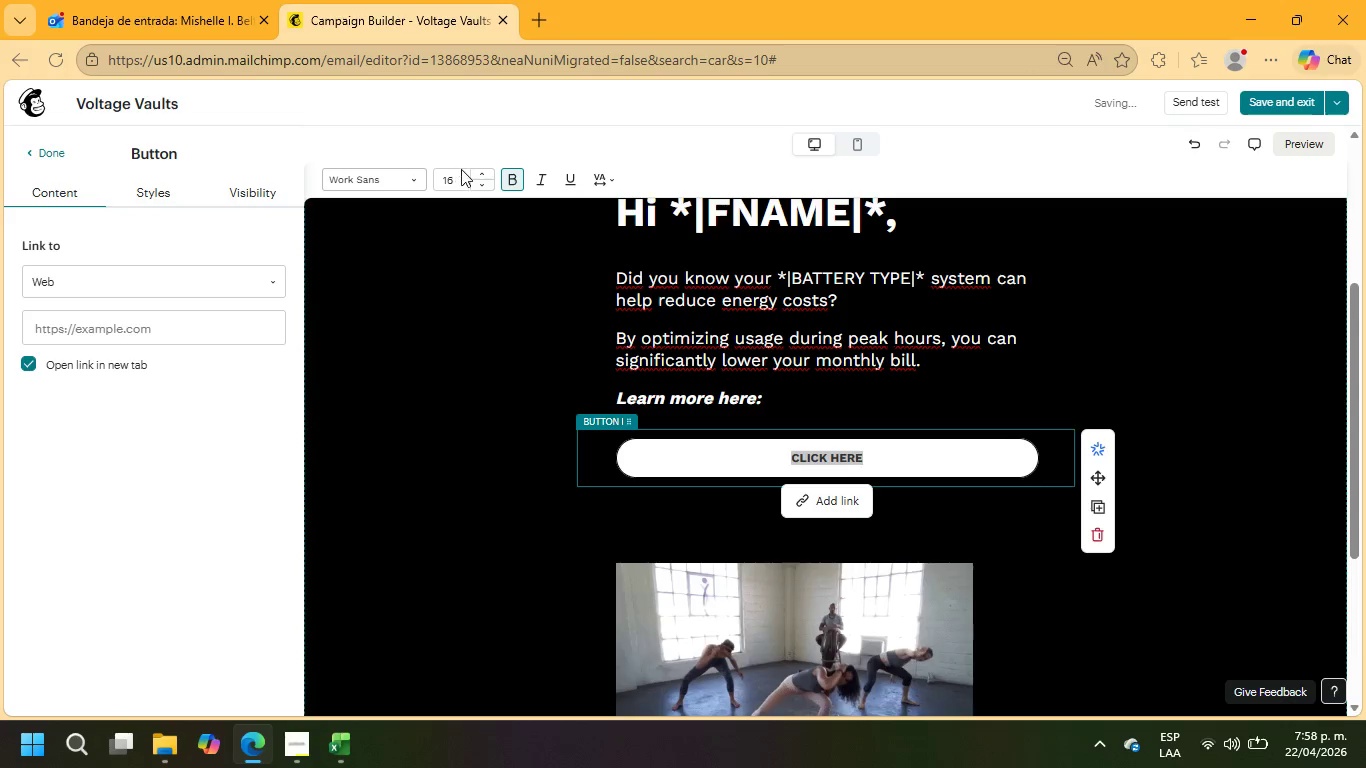 
left_click([479, 171])
 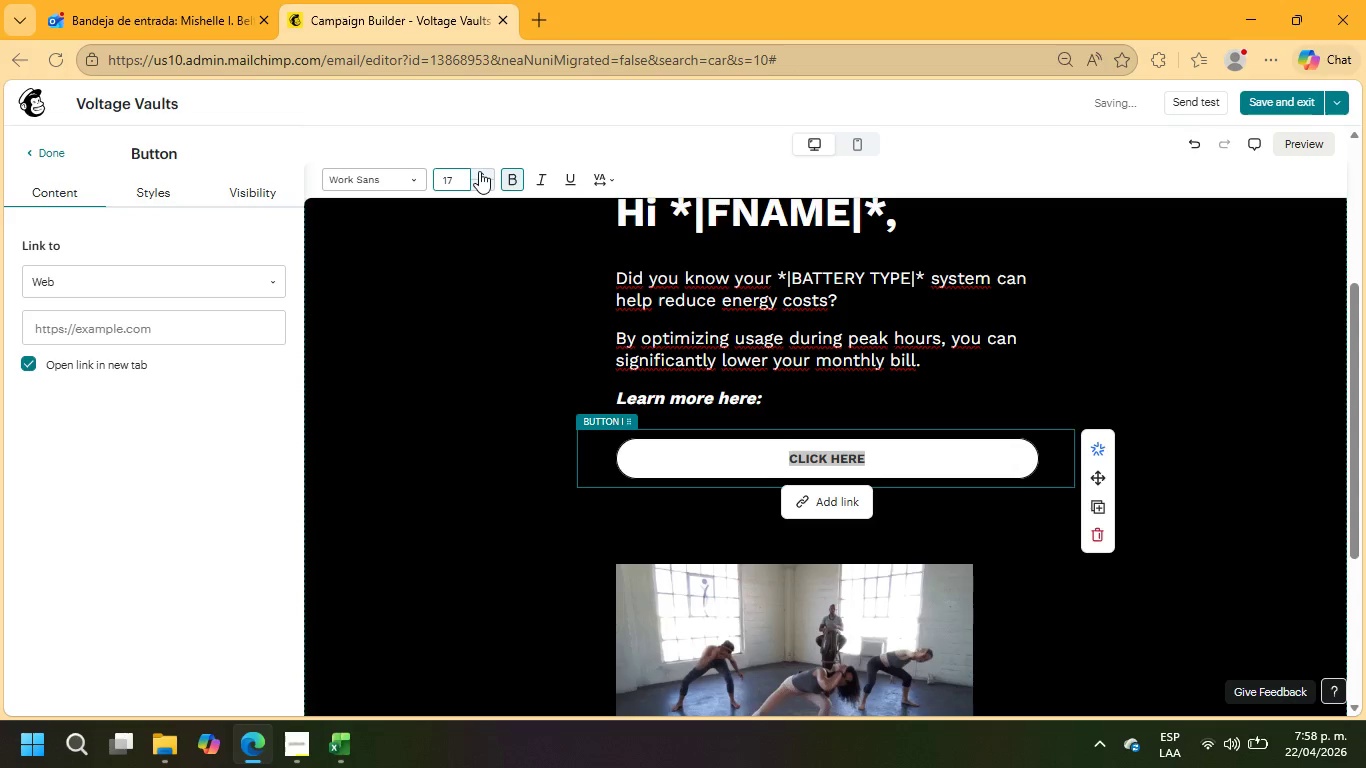 
double_click([479, 171])
 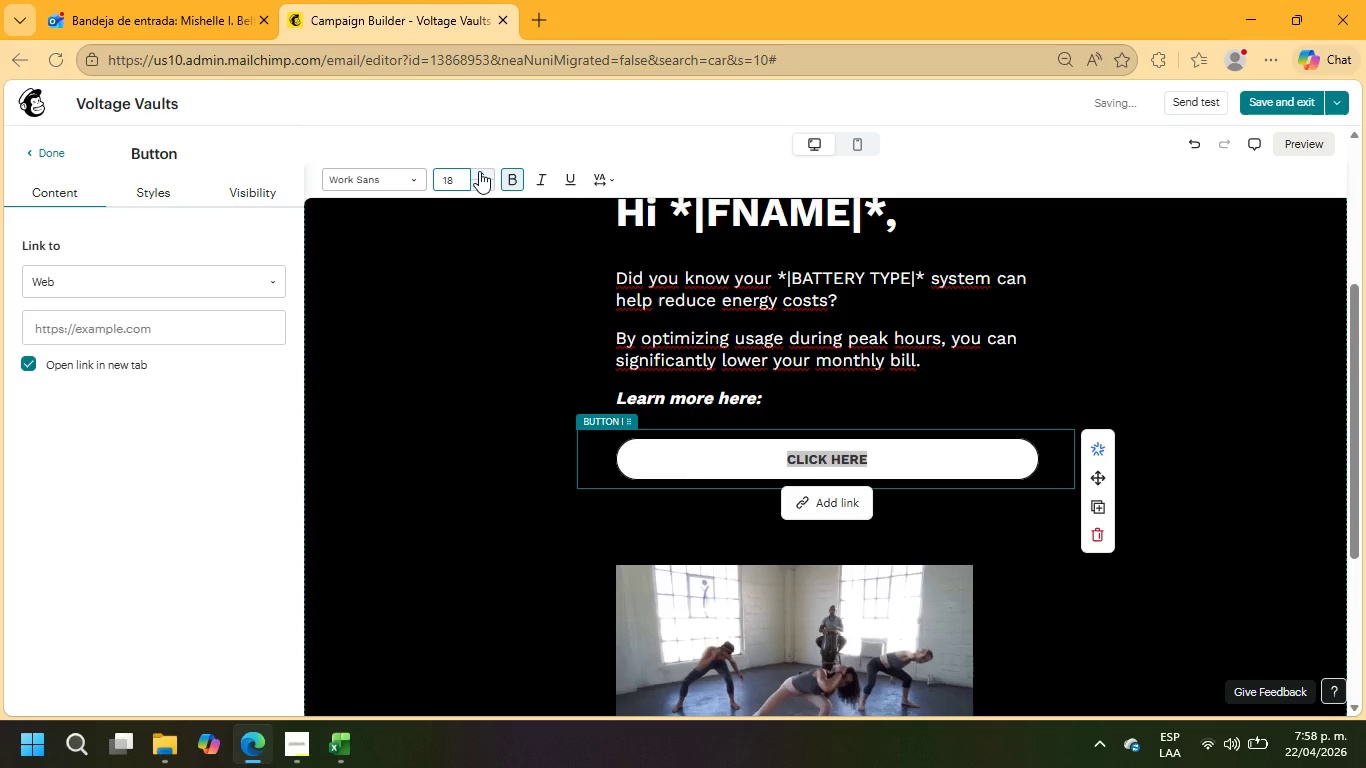 
triple_click([479, 171])
 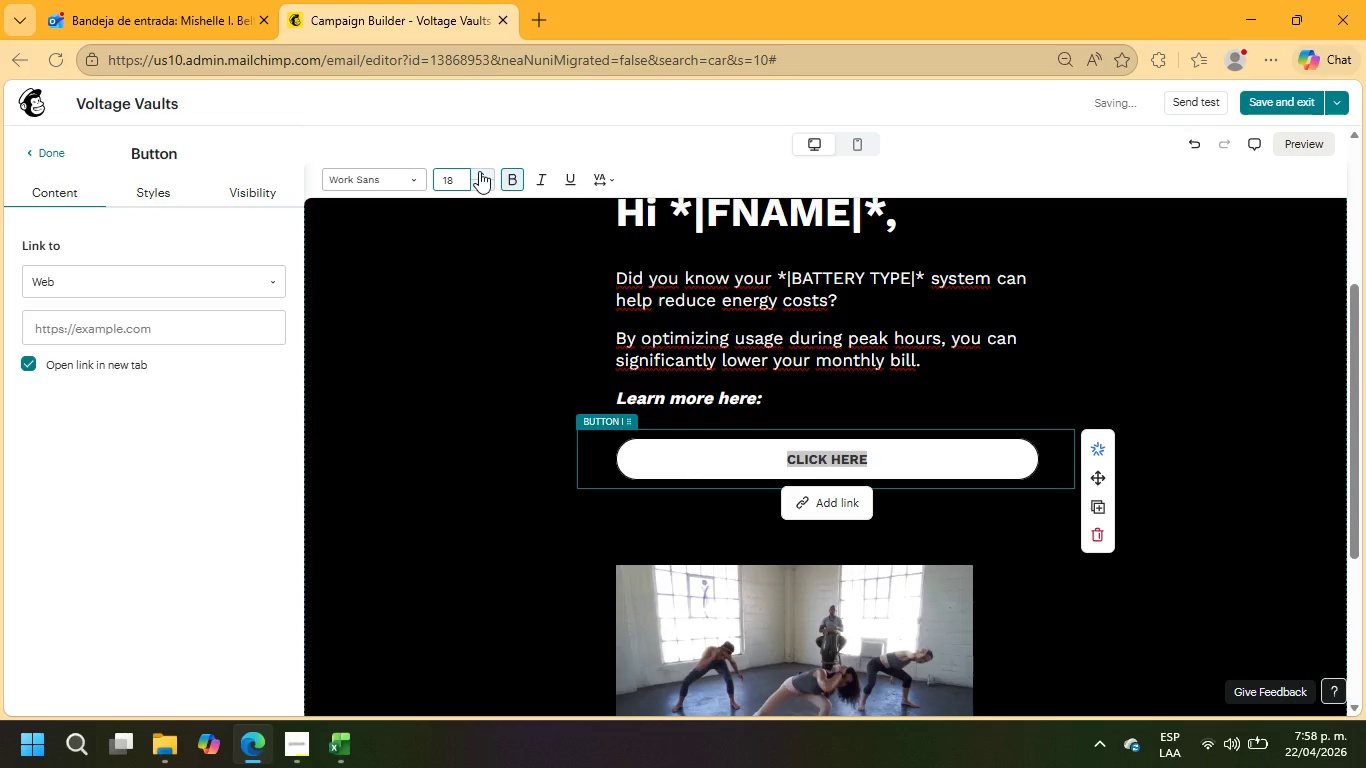 
triple_click([479, 171])
 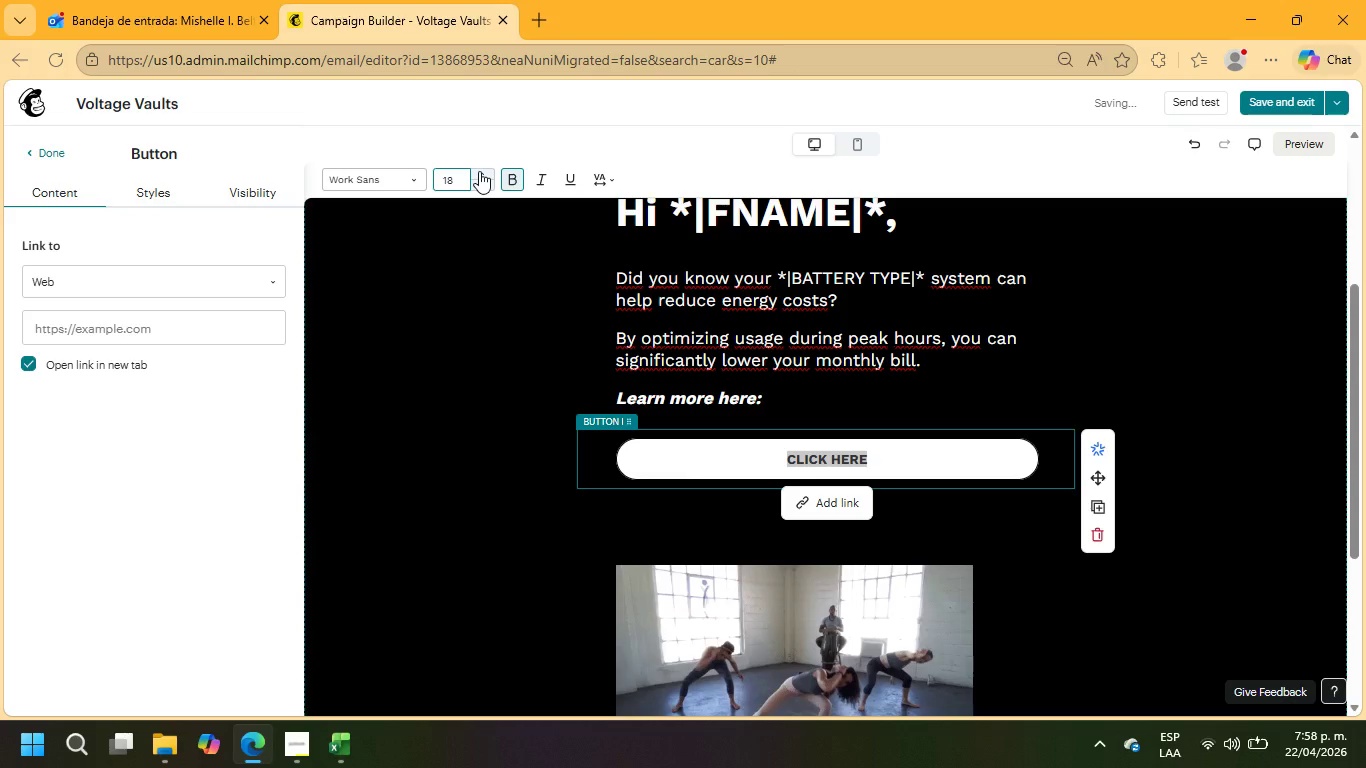 
triple_click([479, 171])
 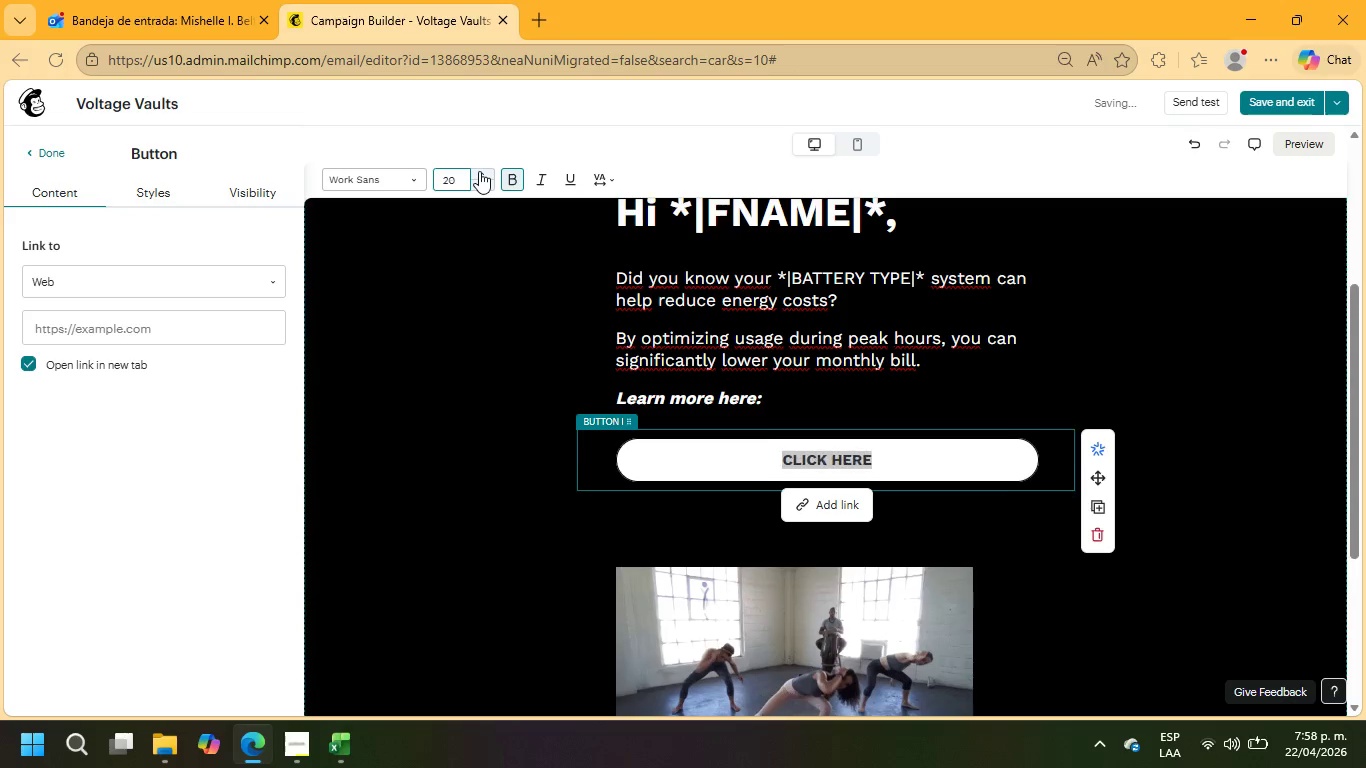 
triple_click([479, 171])
 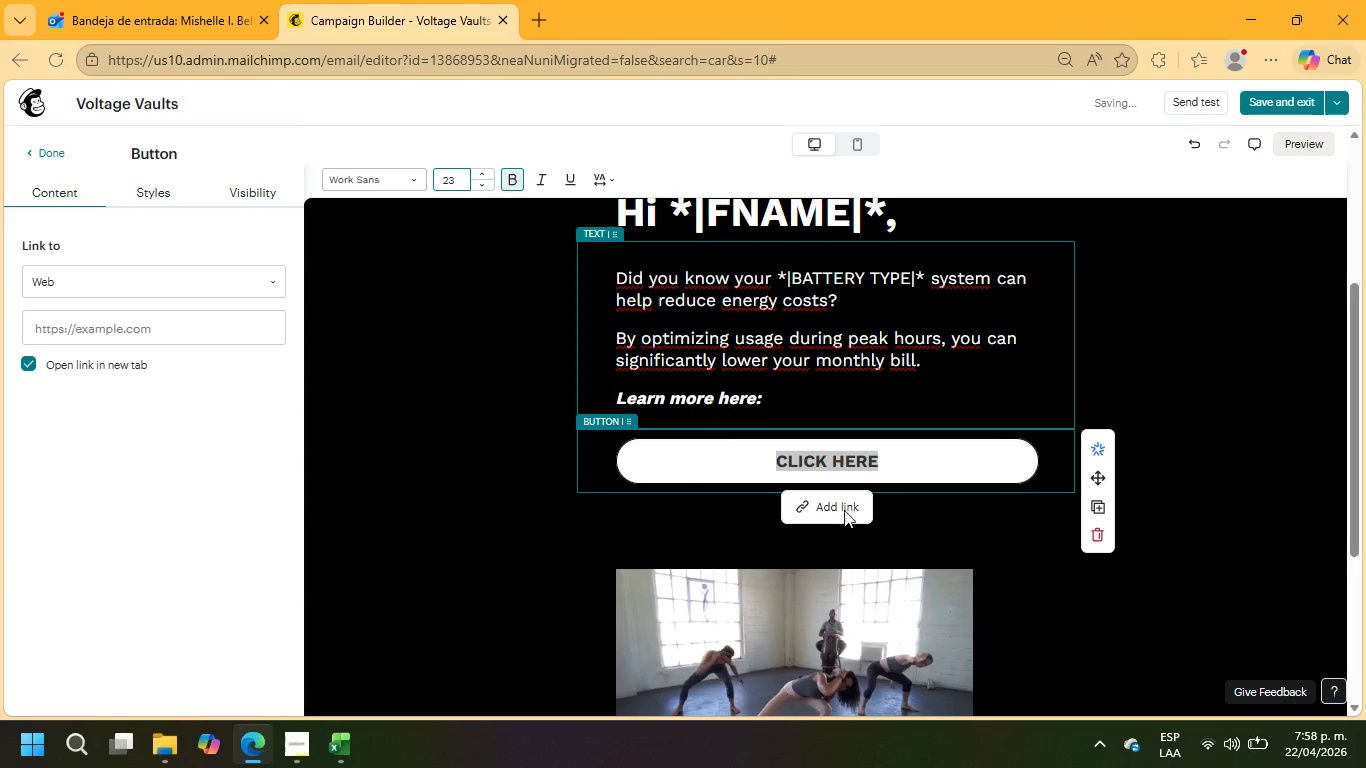 
left_click([847, 512])
 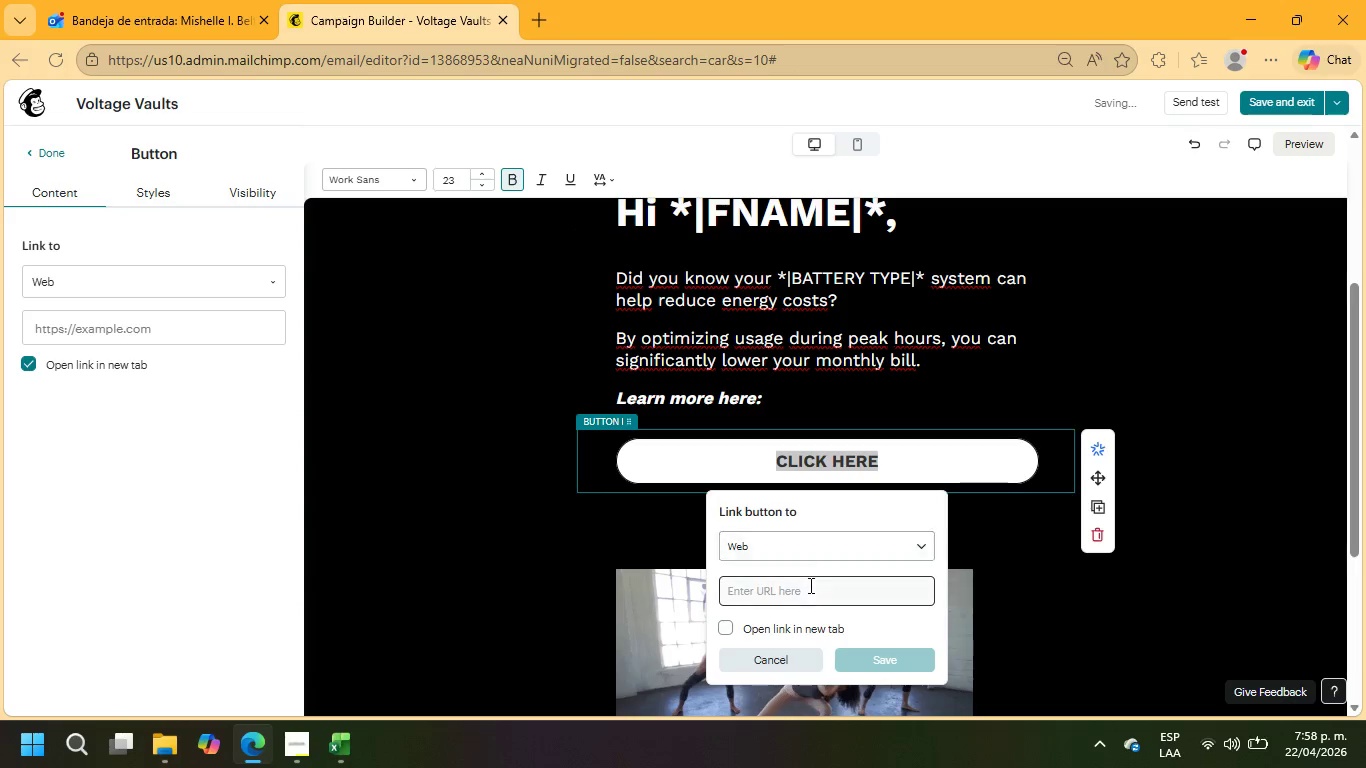 
left_click([808, 586])
 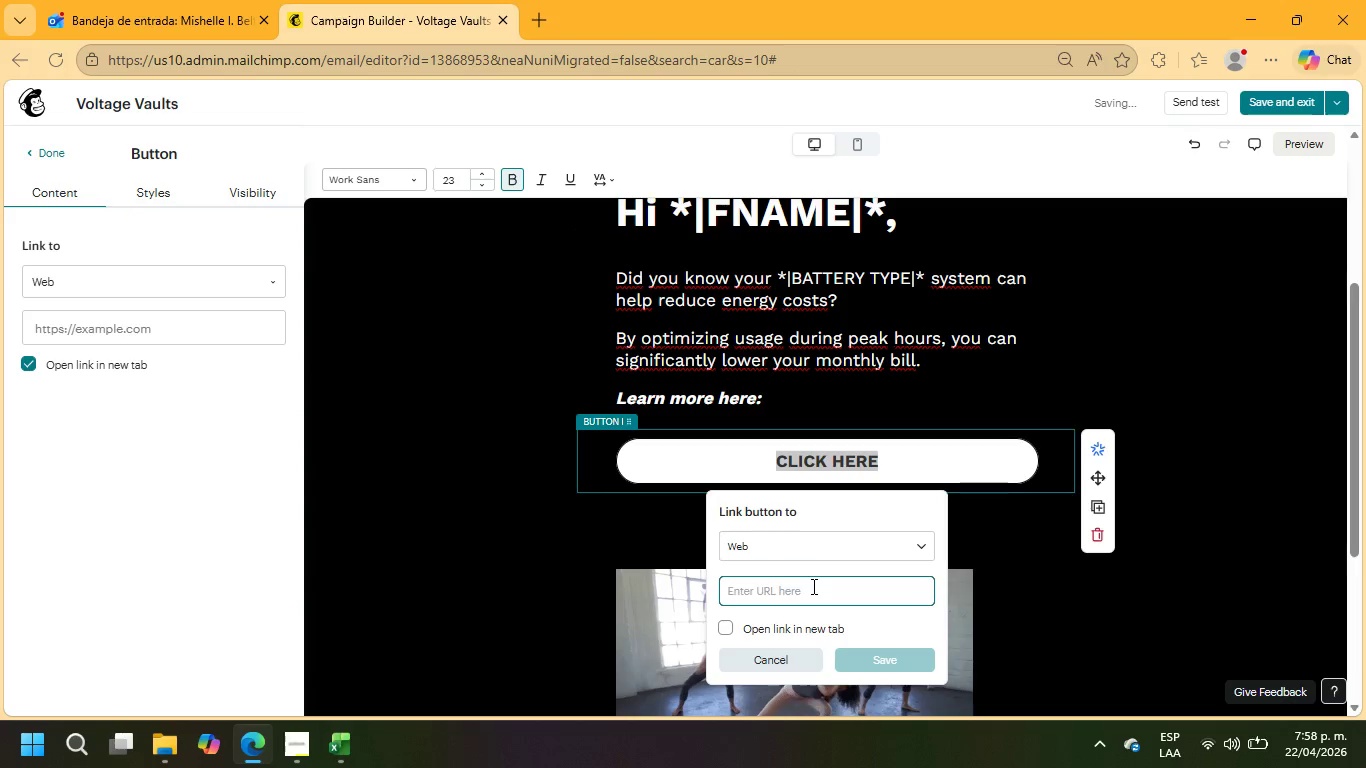 
type(EXAMPLE)
key(Backspace)
key(Backspace)
key(Backspace)
key(Backspace)
key(Backspace)
key(Backspace)
key(Backspace)
type(example.com)
 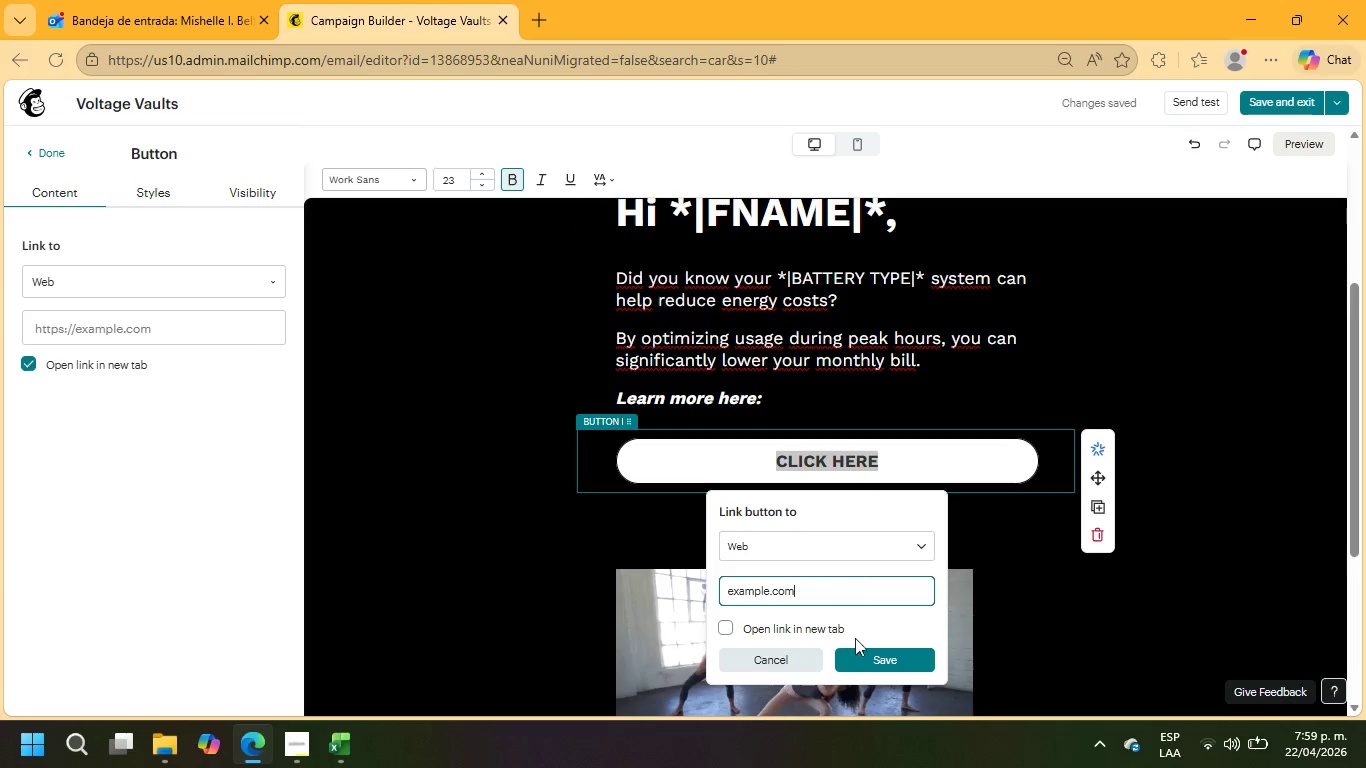 
left_click([866, 663])
 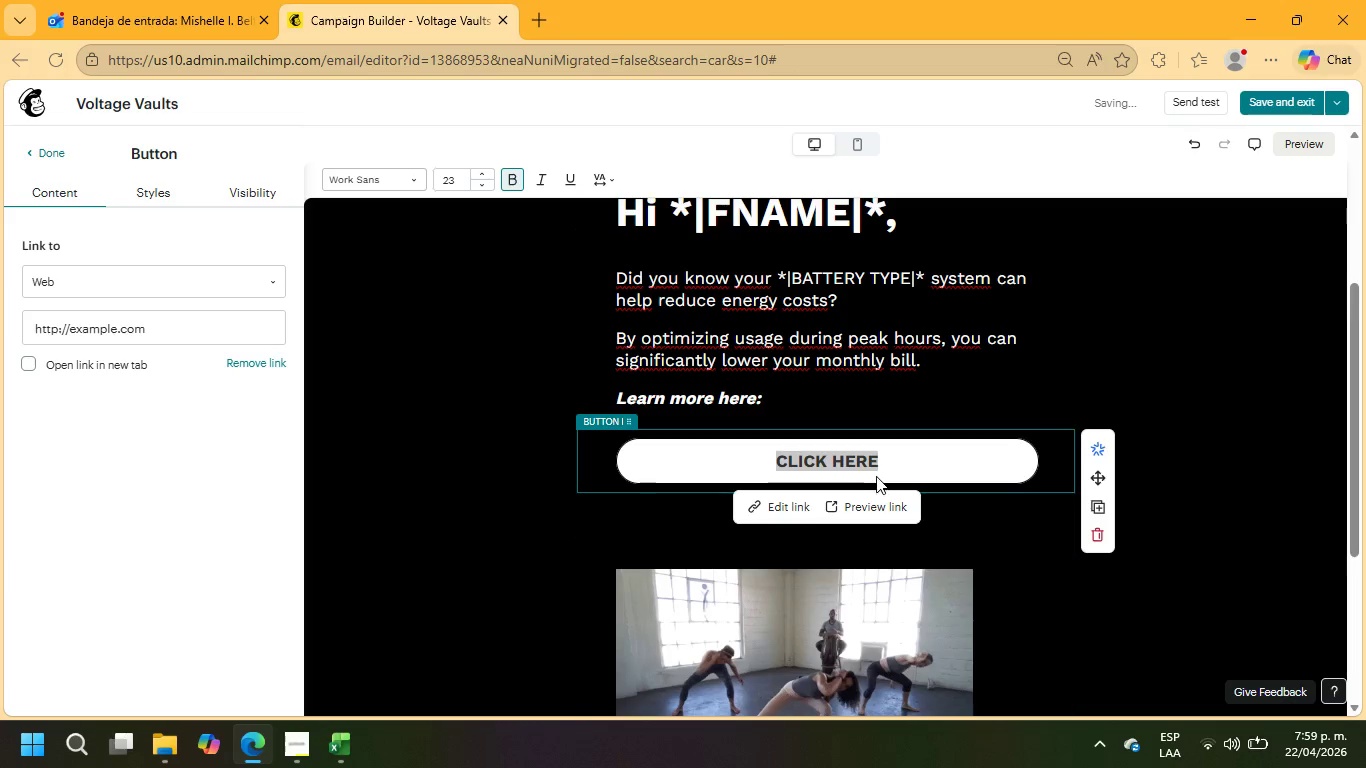 
scroll: coordinate [876, 476], scroll_direction: down, amount: 2.0
 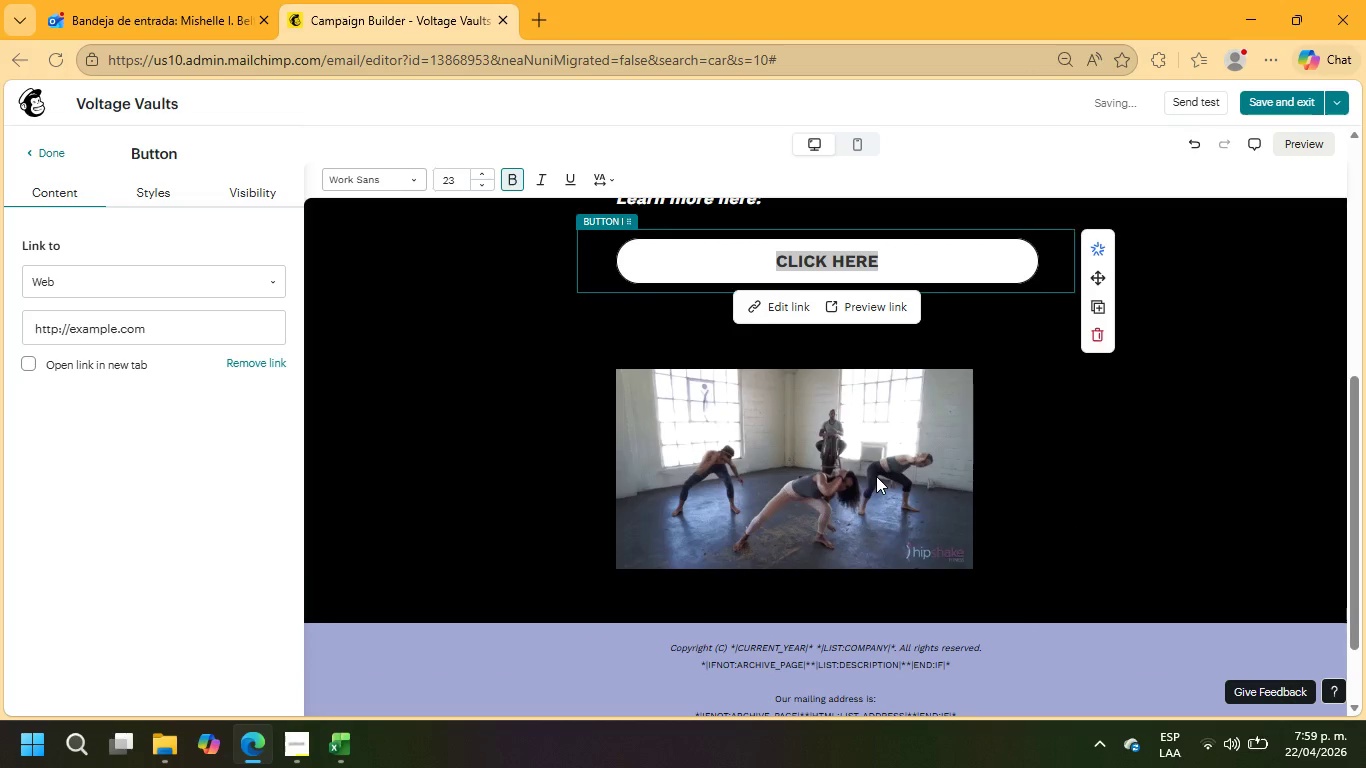 
left_click([876, 476])
 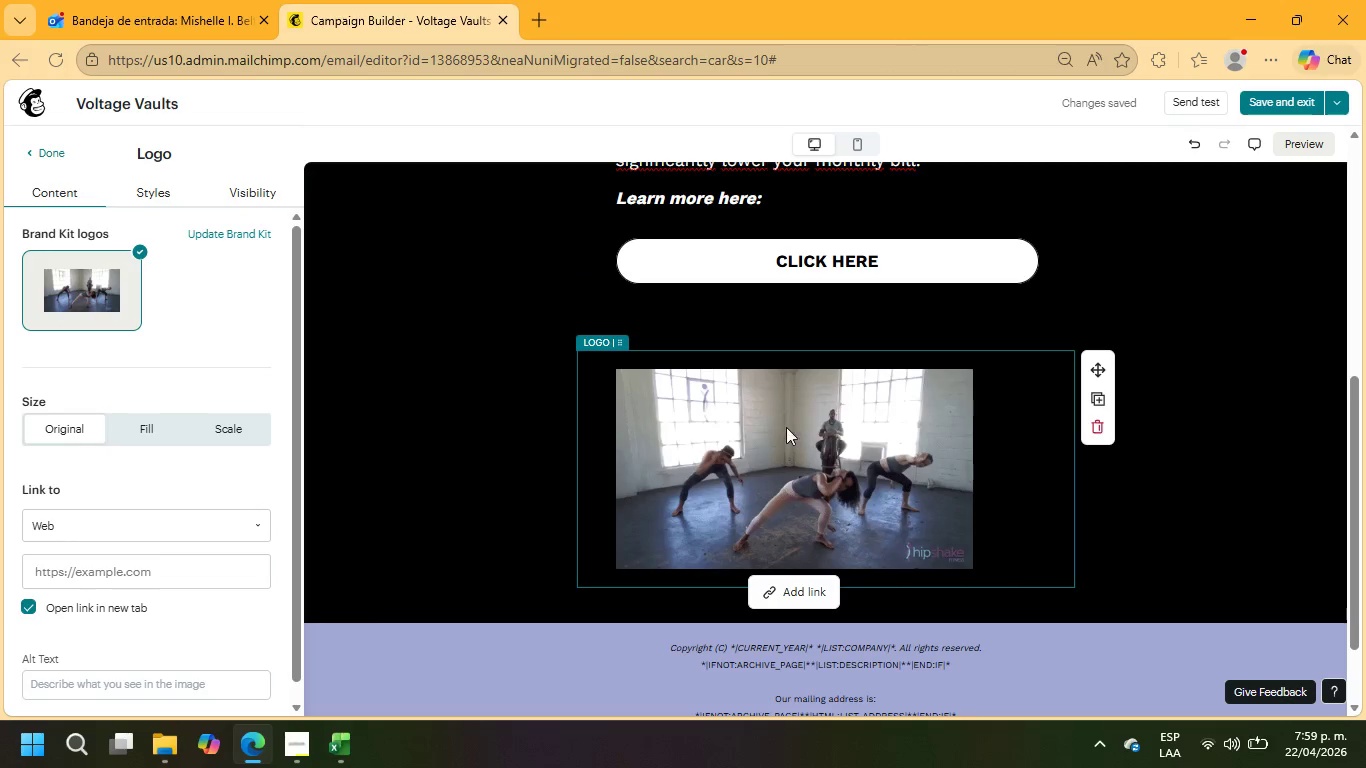 
wait(11.97)
 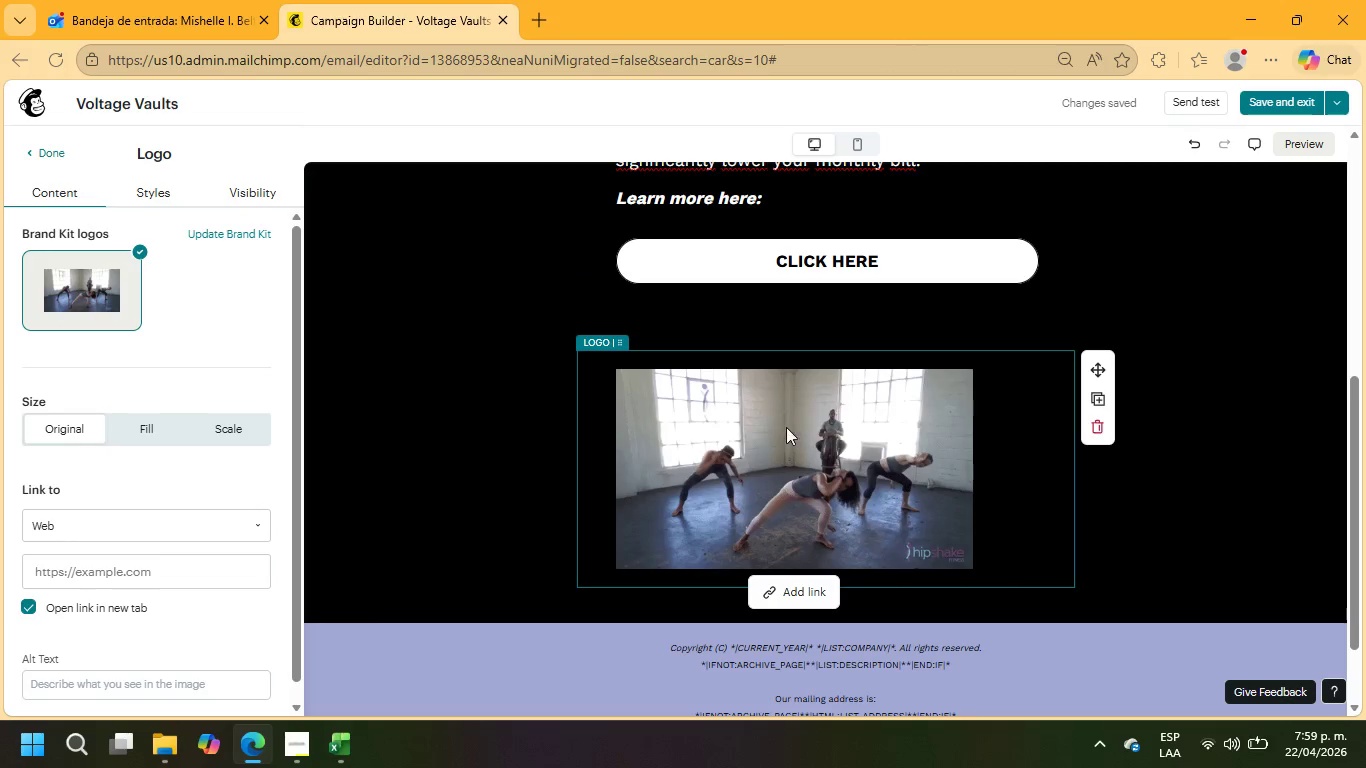 
left_click([28, 149])
 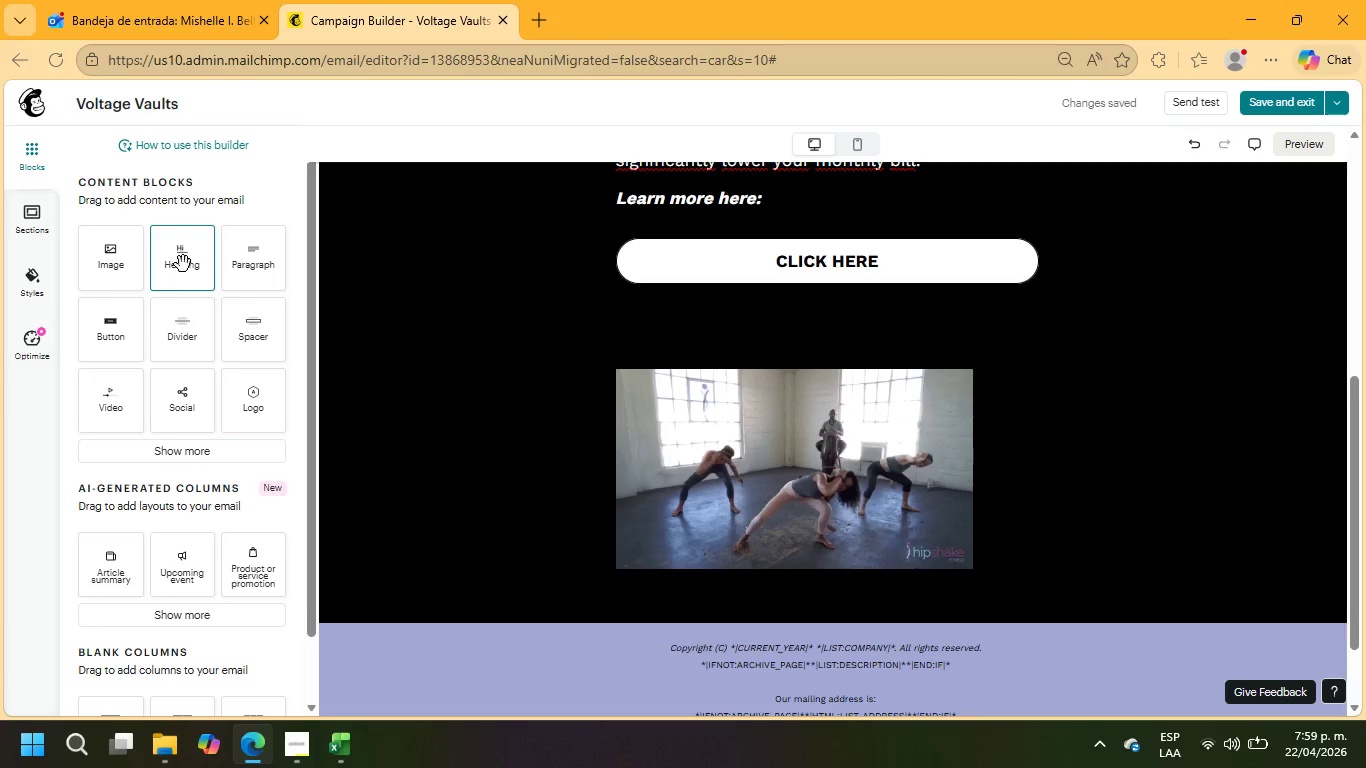 
left_click_drag(start_coordinate=[260, 261], to_coordinate=[582, 440])
 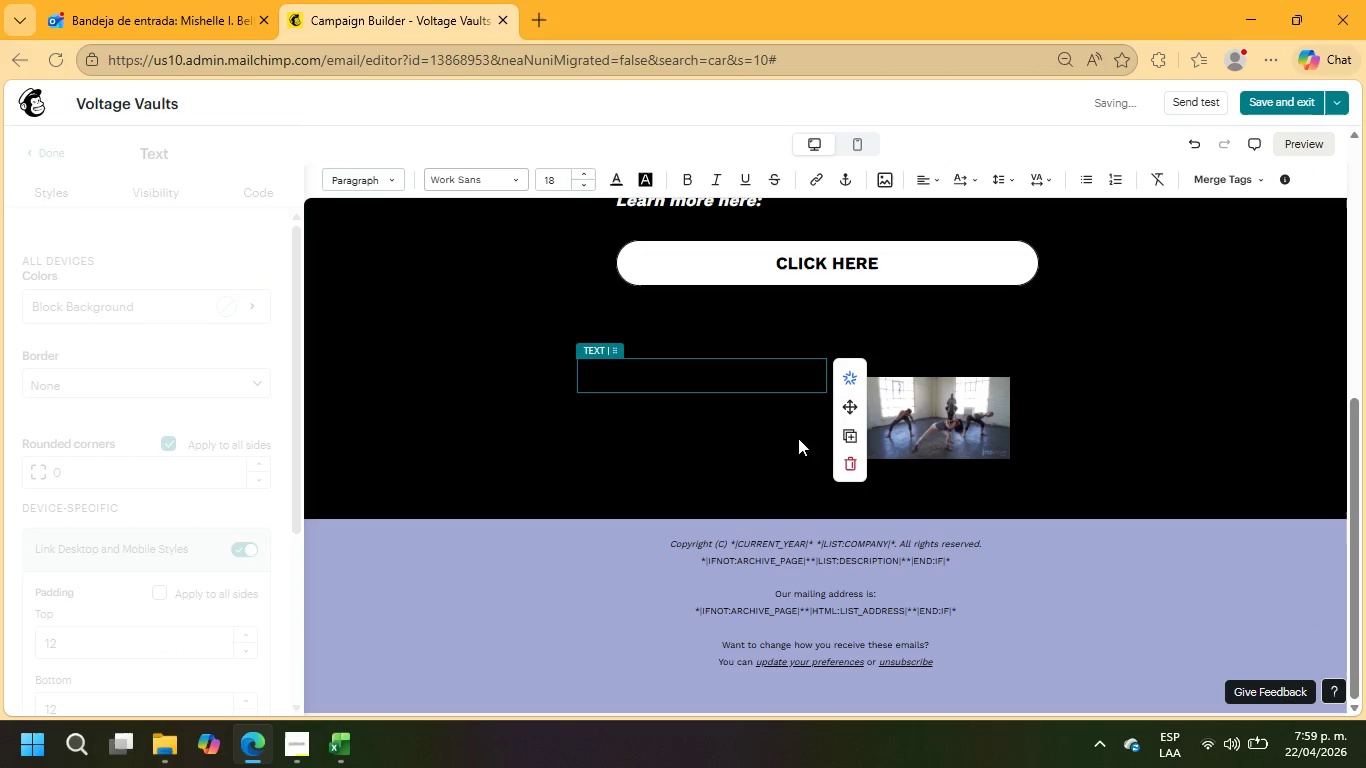 
left_click([946, 411])
 